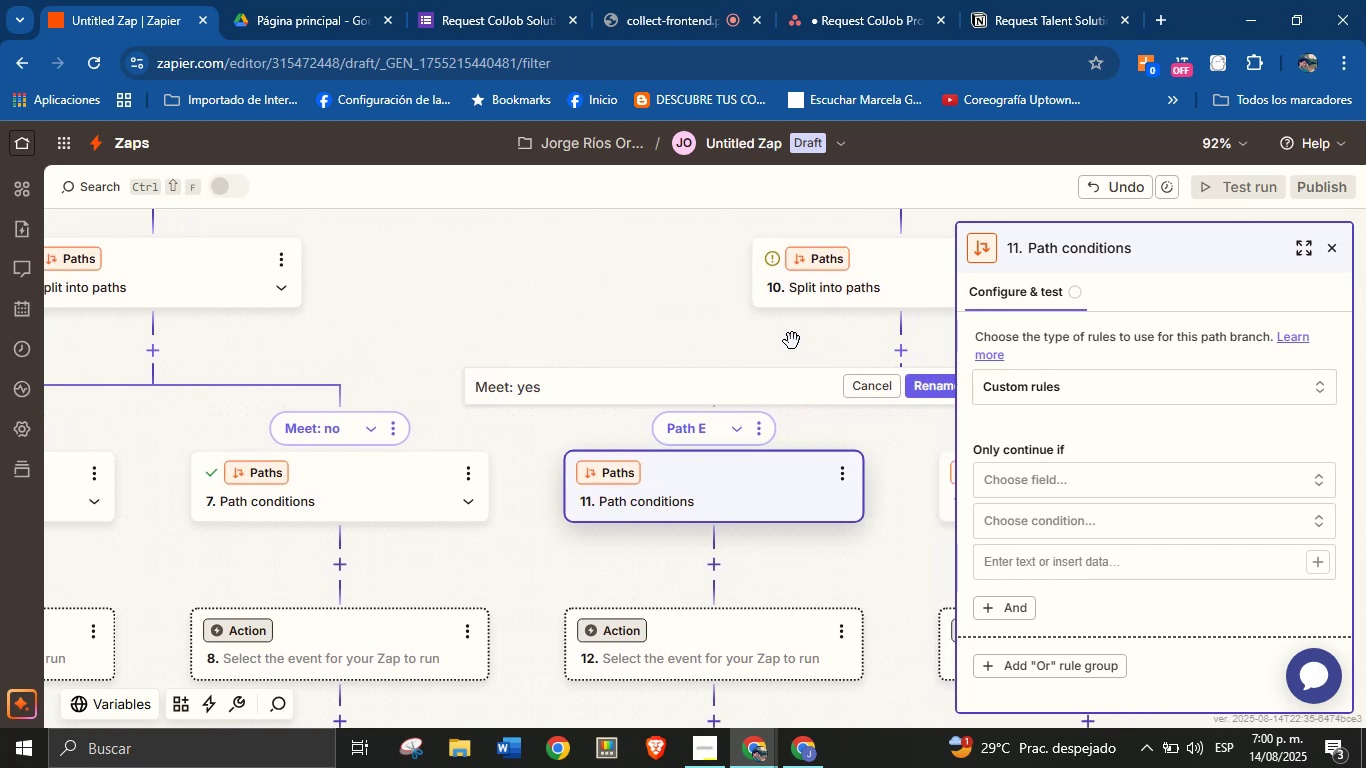 
left_click([921, 376])
 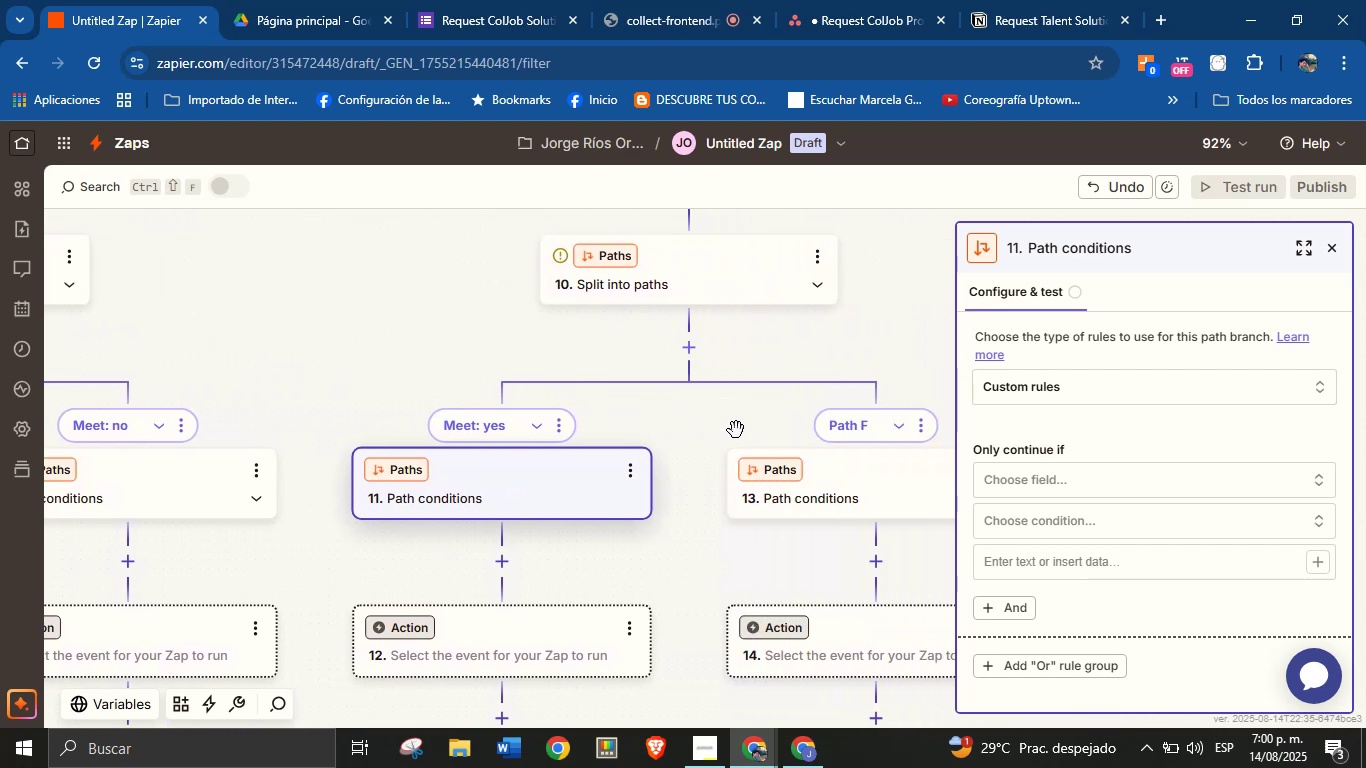 
left_click([919, 429])
 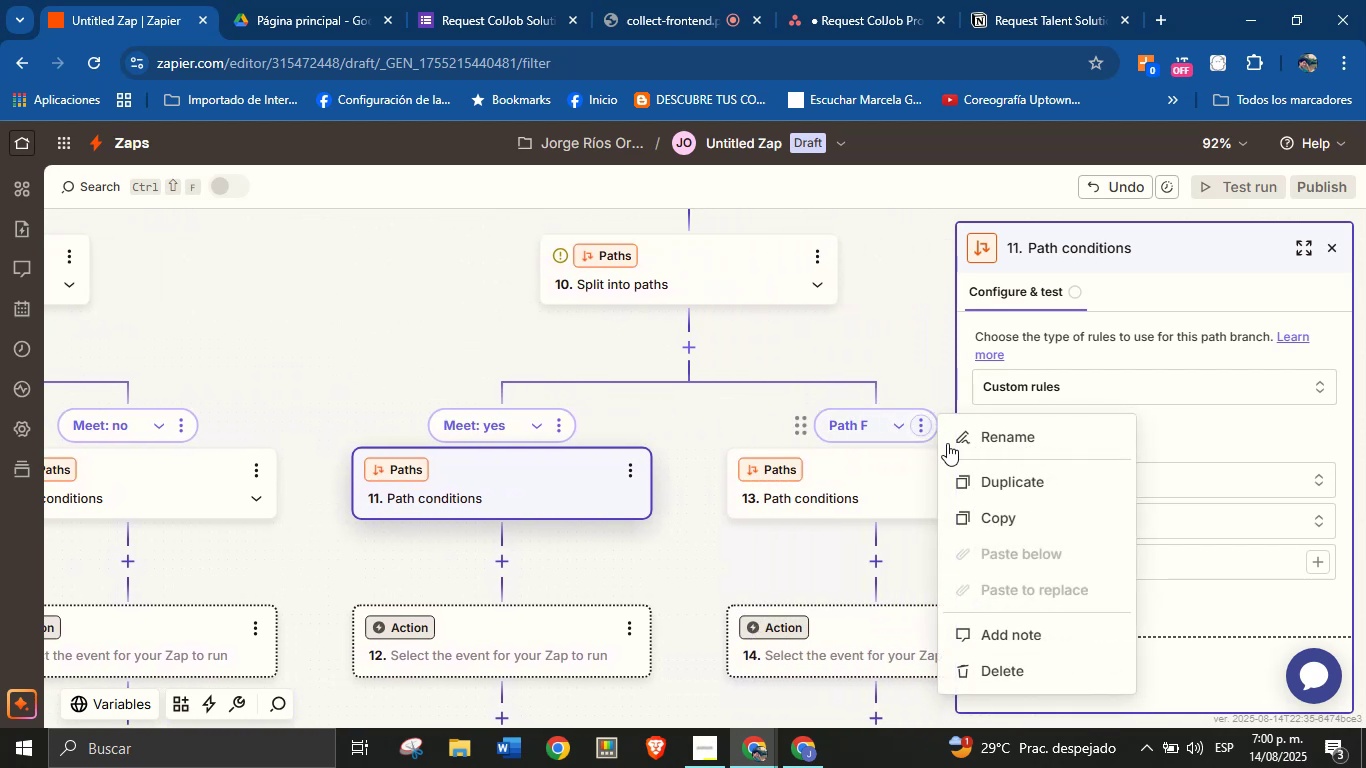 
left_click([978, 439])
 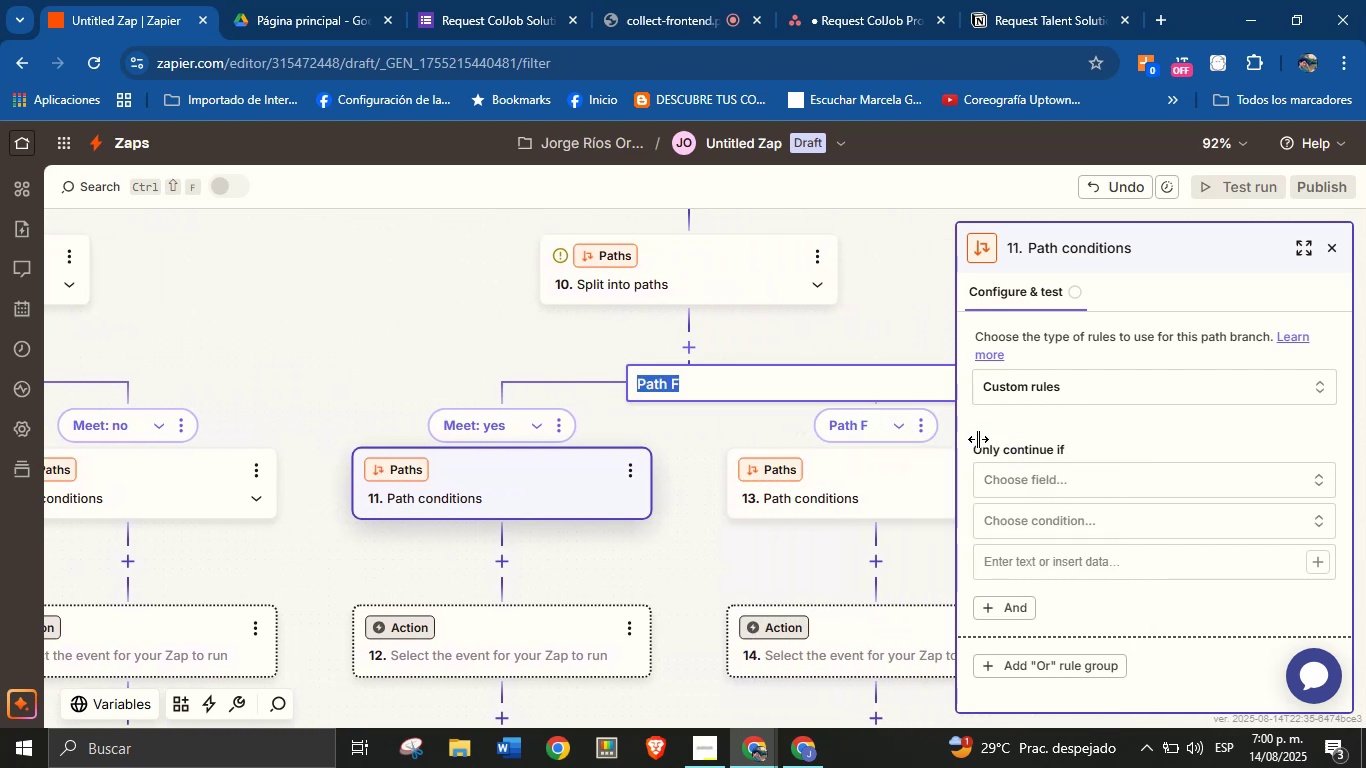 
type(Meet> no)
 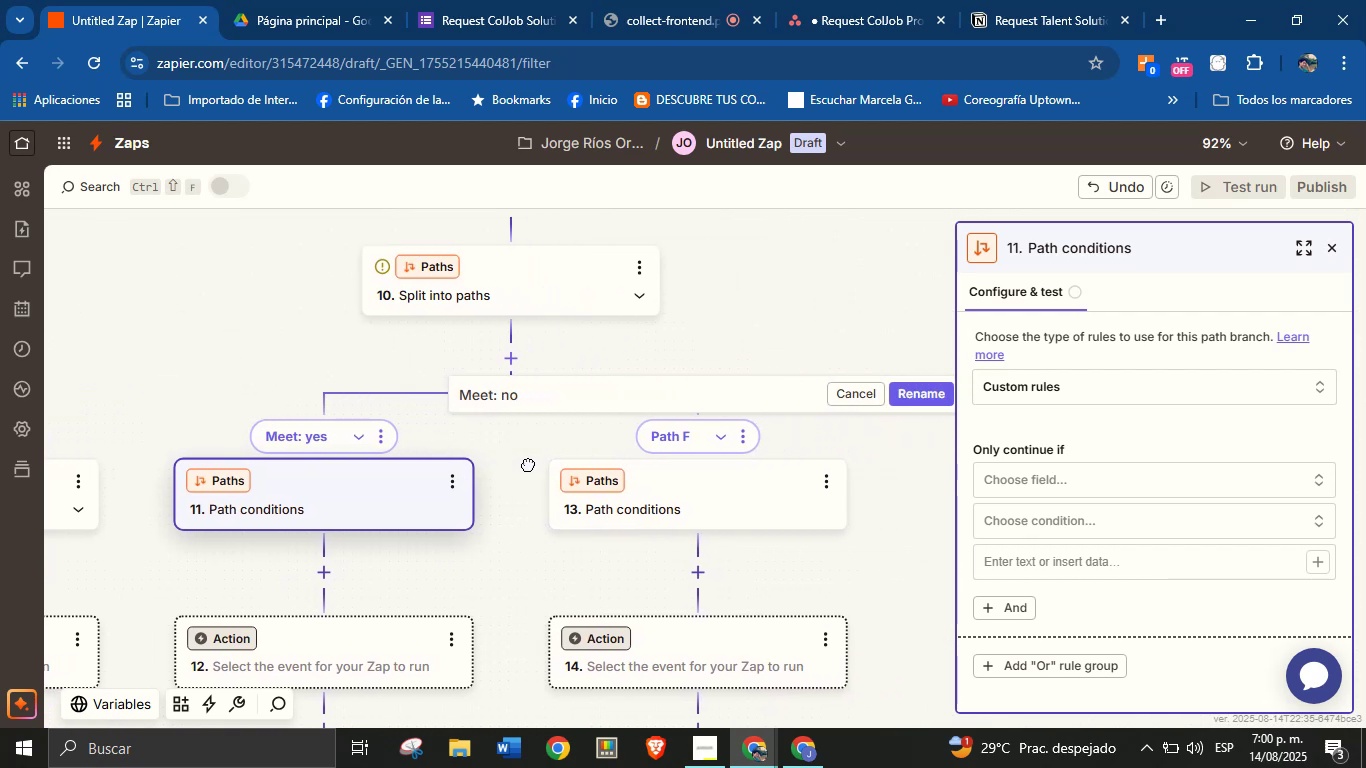 
left_click([906, 397])
 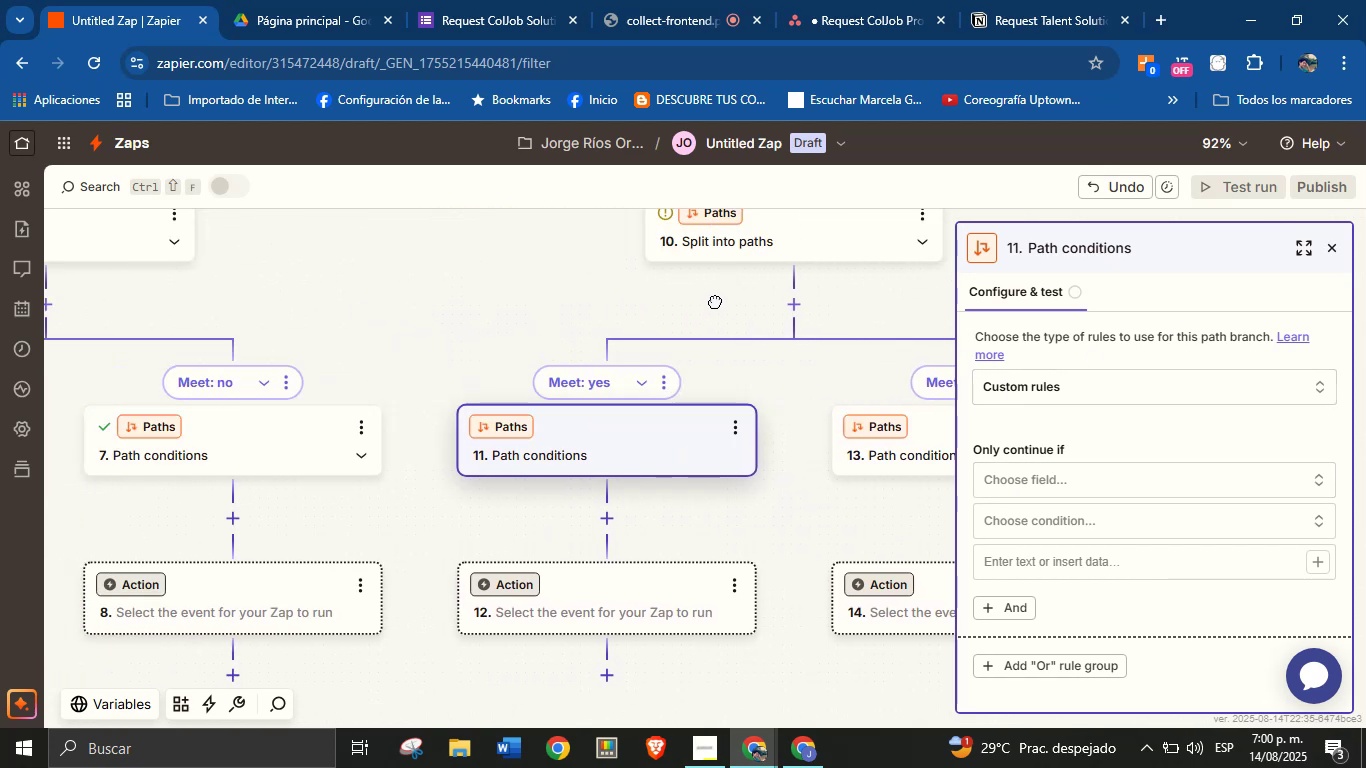 
wait(14.22)
 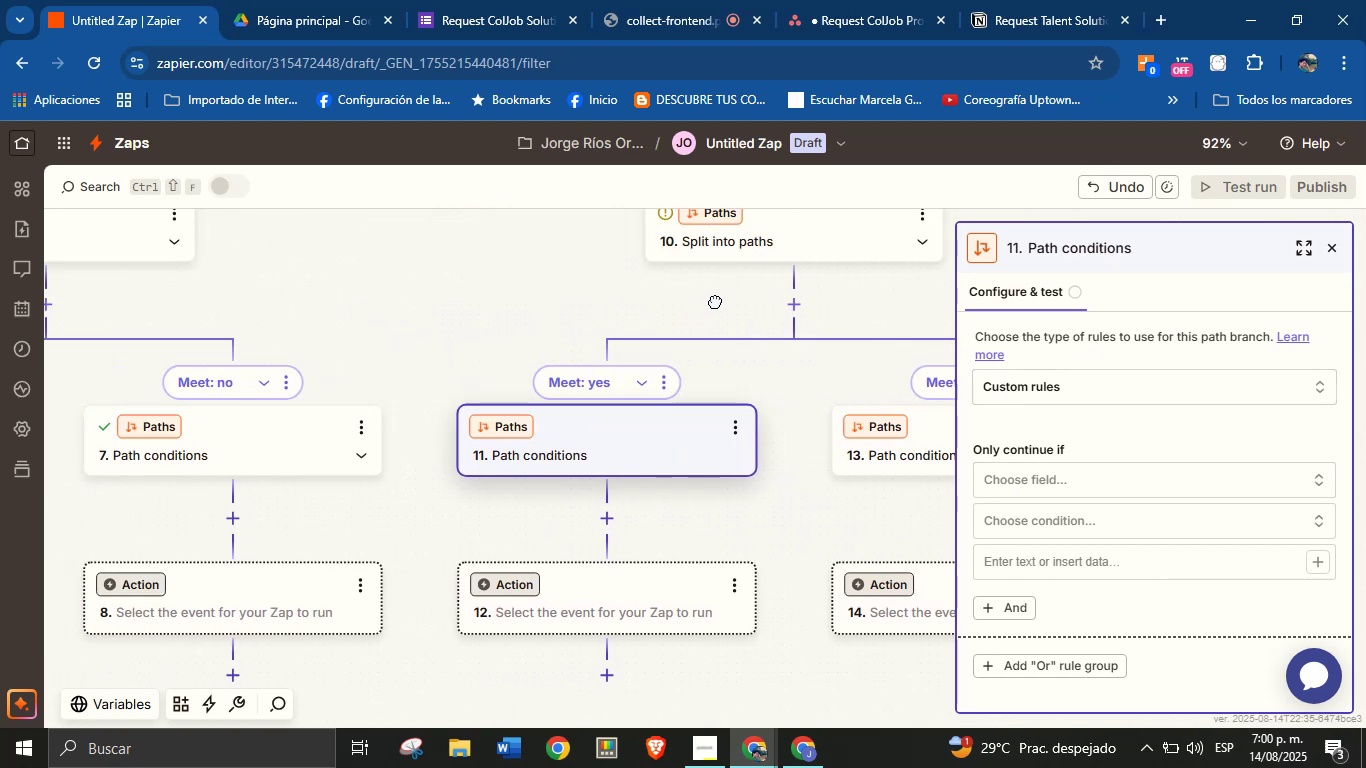 
left_click([1330, 248])
 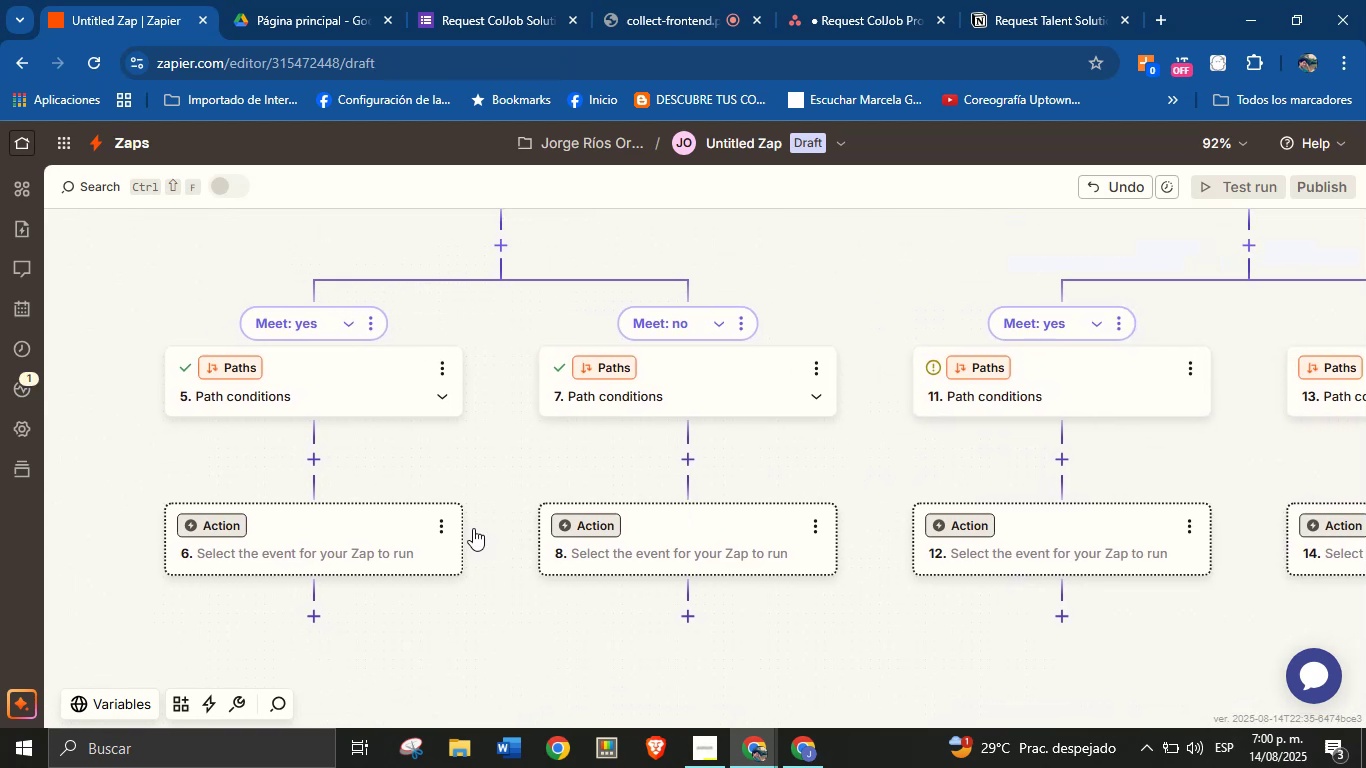 
left_click([253, 542])
 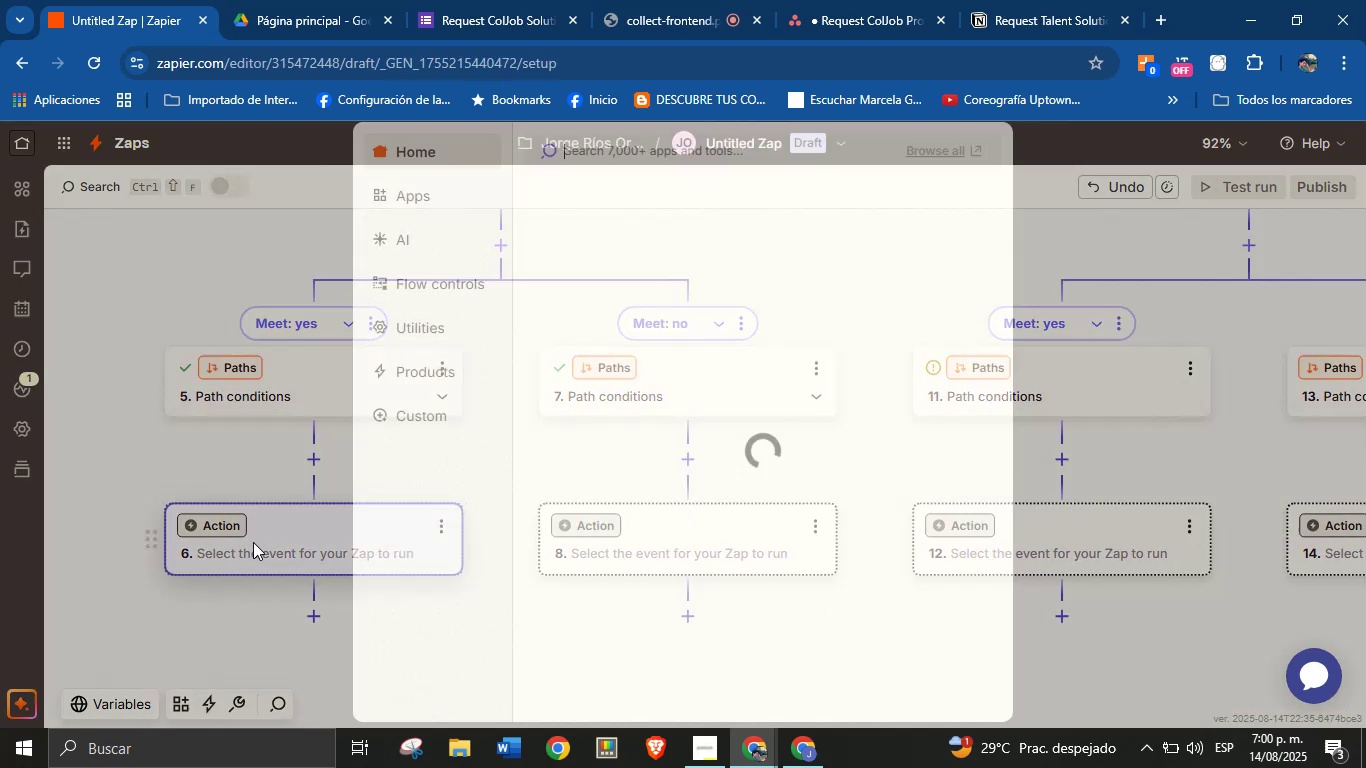 
mouse_move([395, 511])
 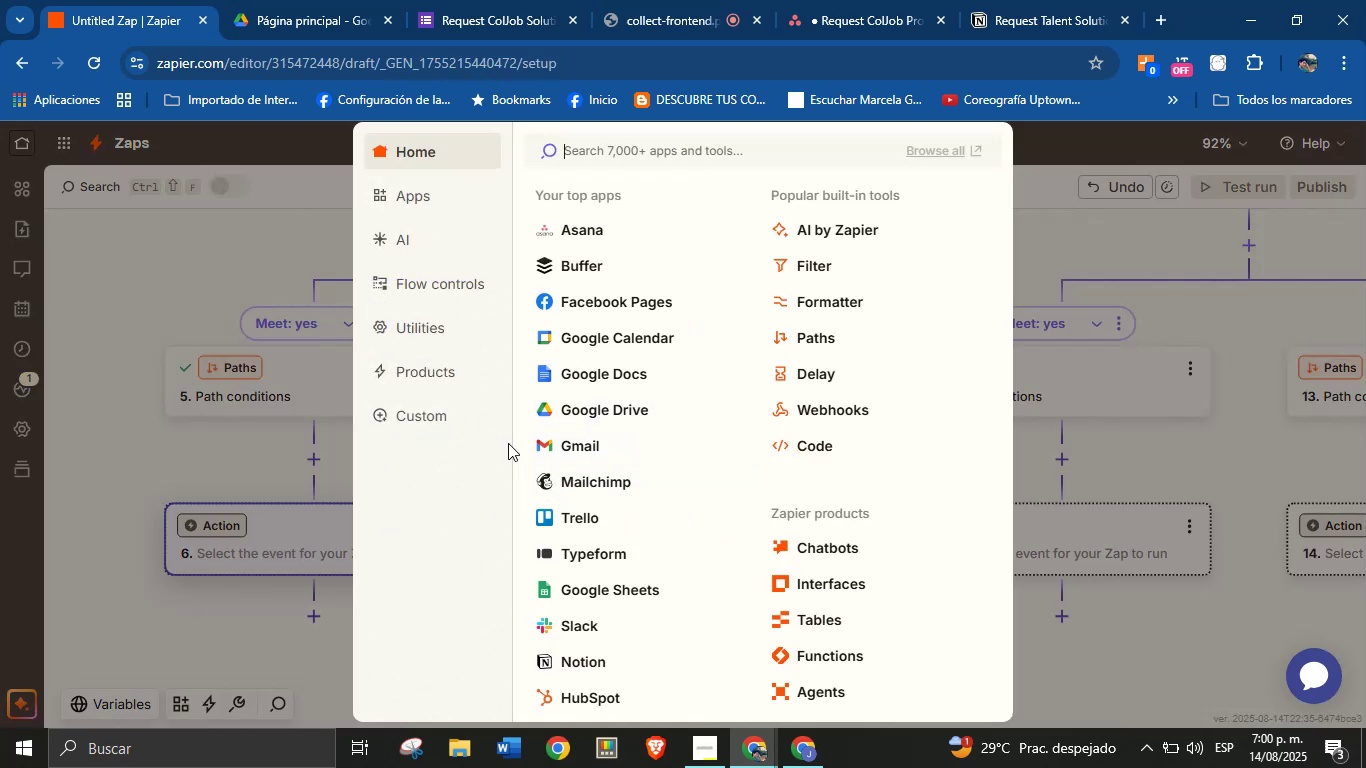 
scroll: coordinate [647, 436], scroll_direction: down, amount: 2.0
 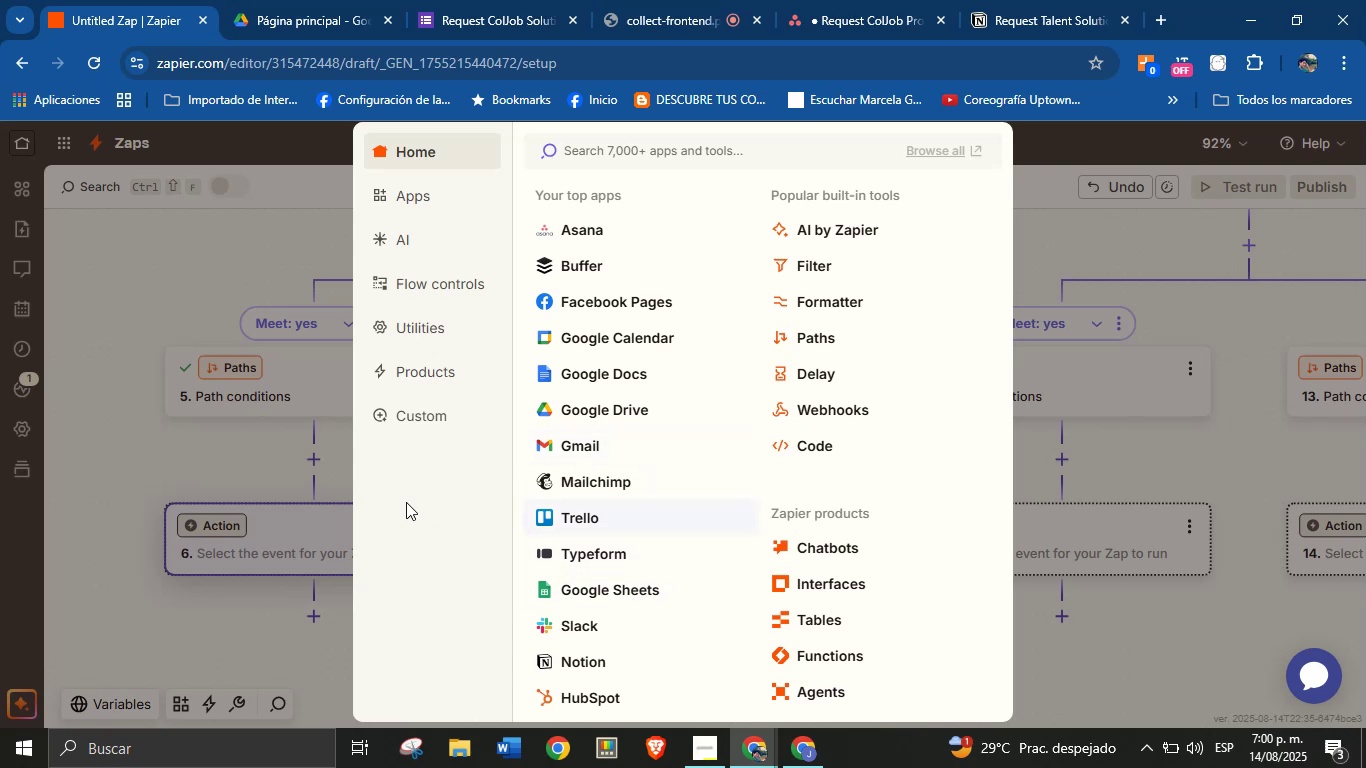 
left_click([268, 473])
 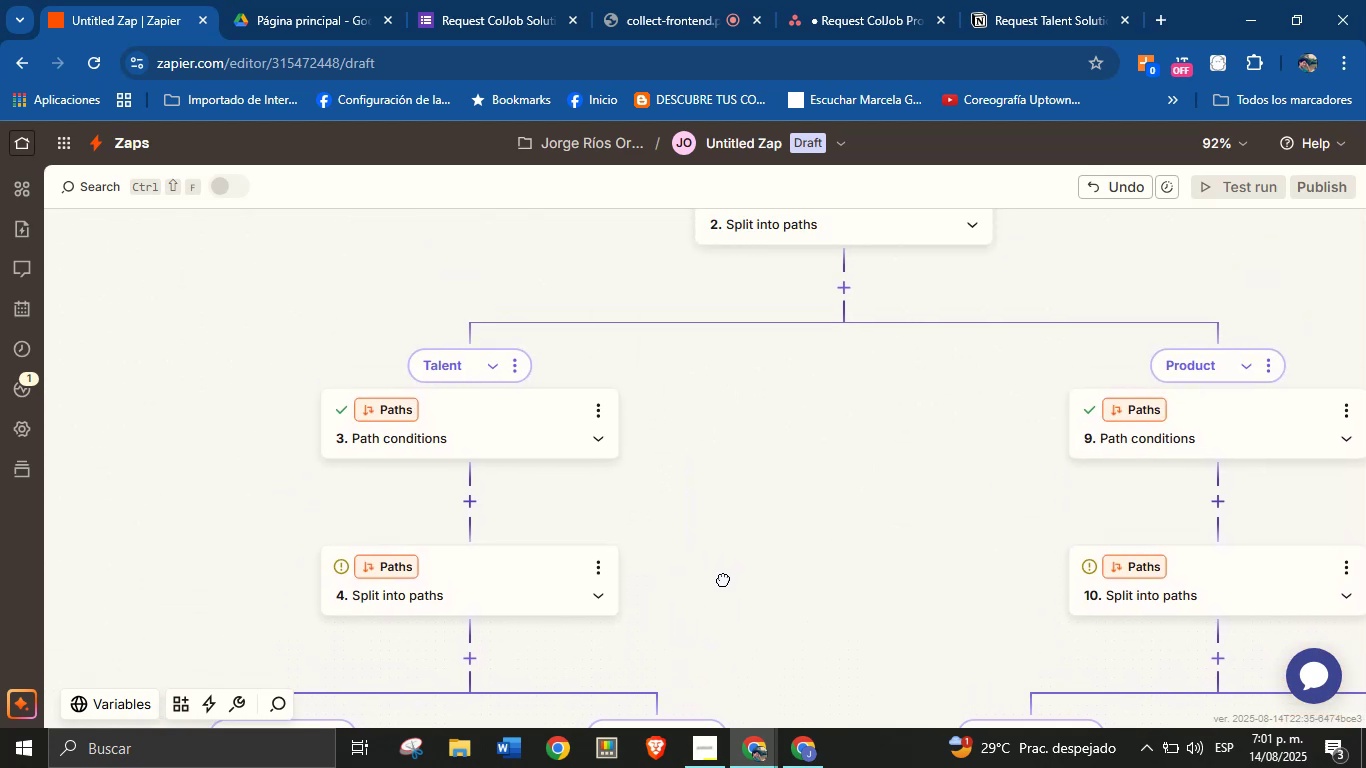 
wait(35.73)
 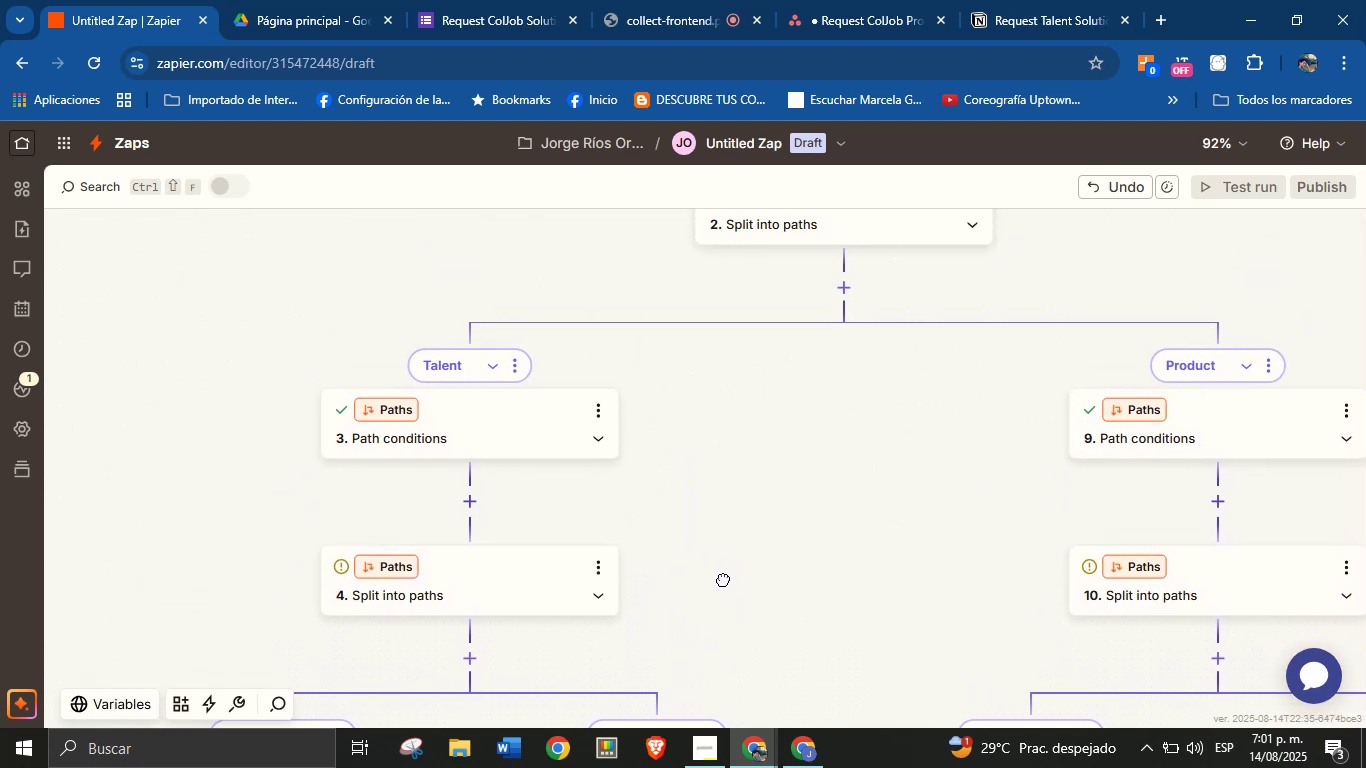 
left_click([808, 338])
 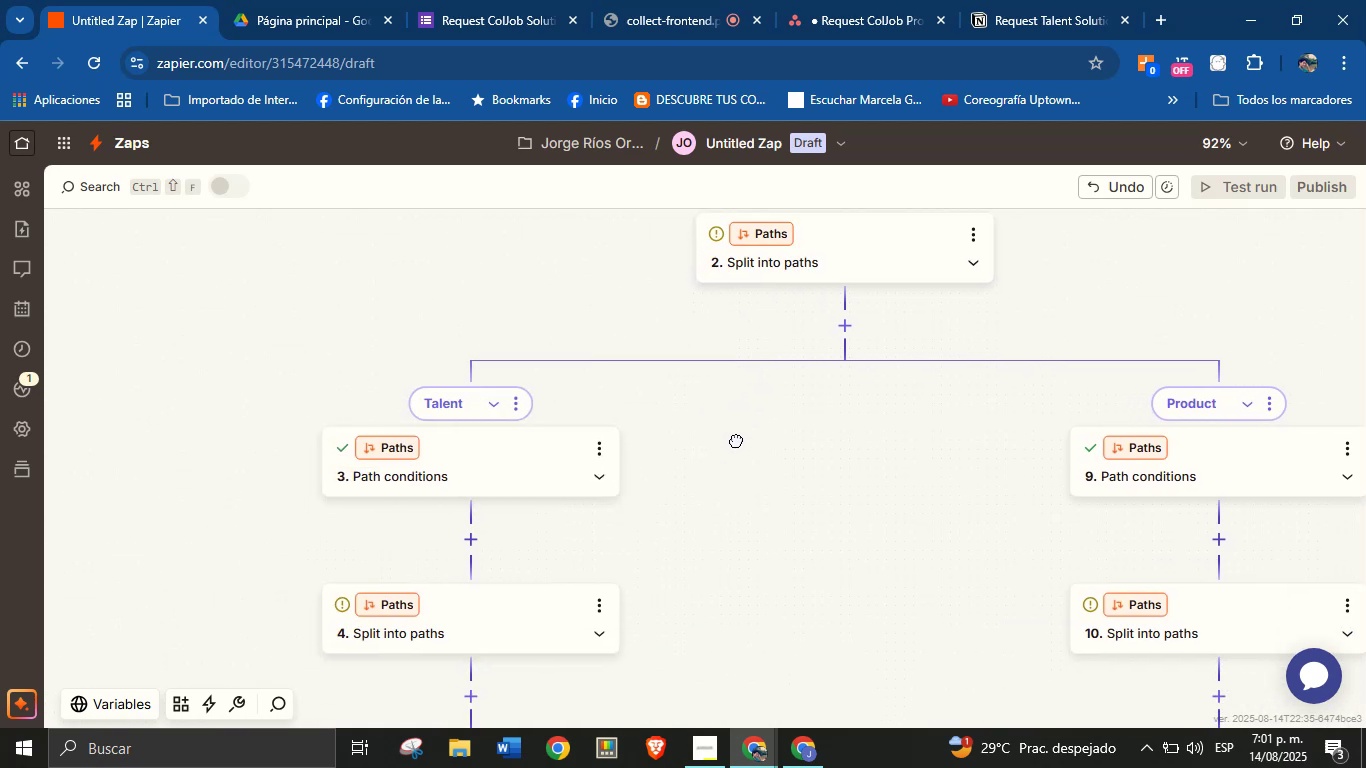 
wait(8.96)
 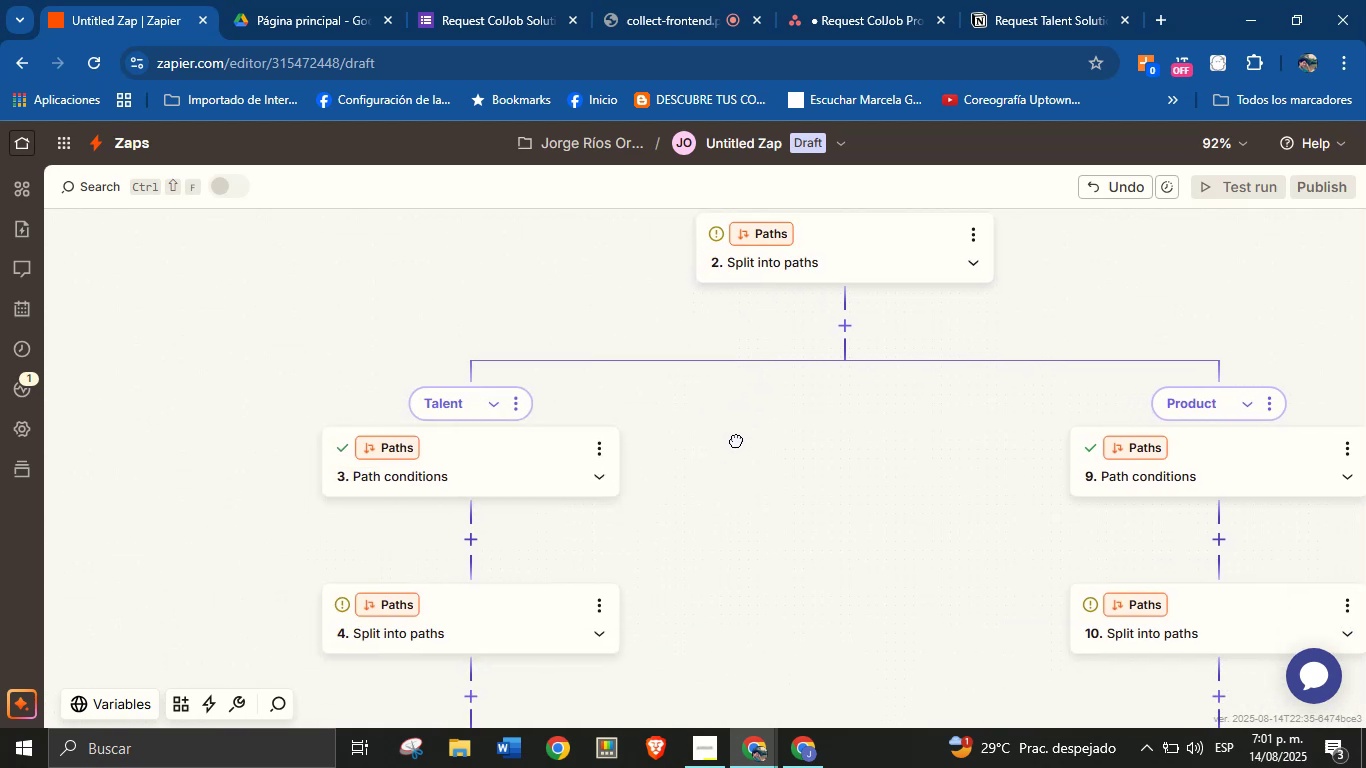 
left_click([331, 525])
 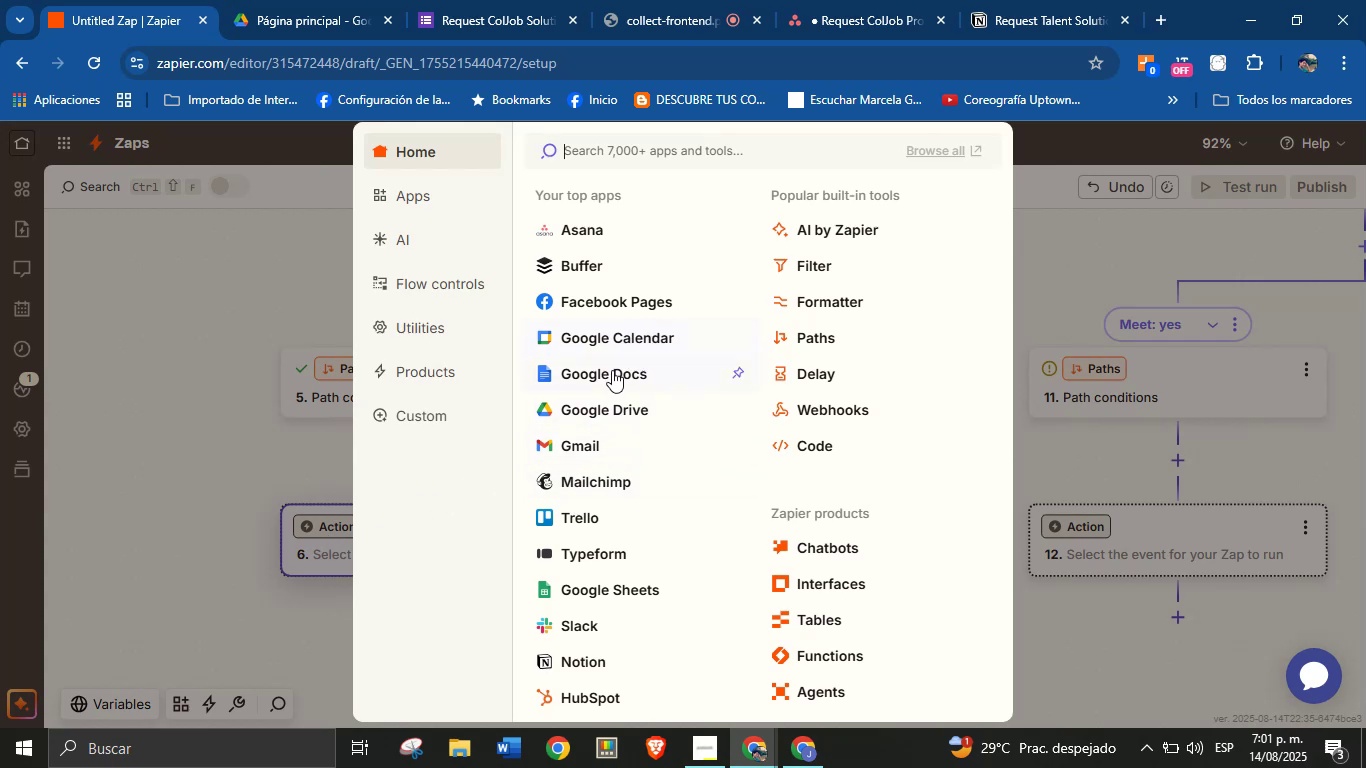 
wait(15.02)
 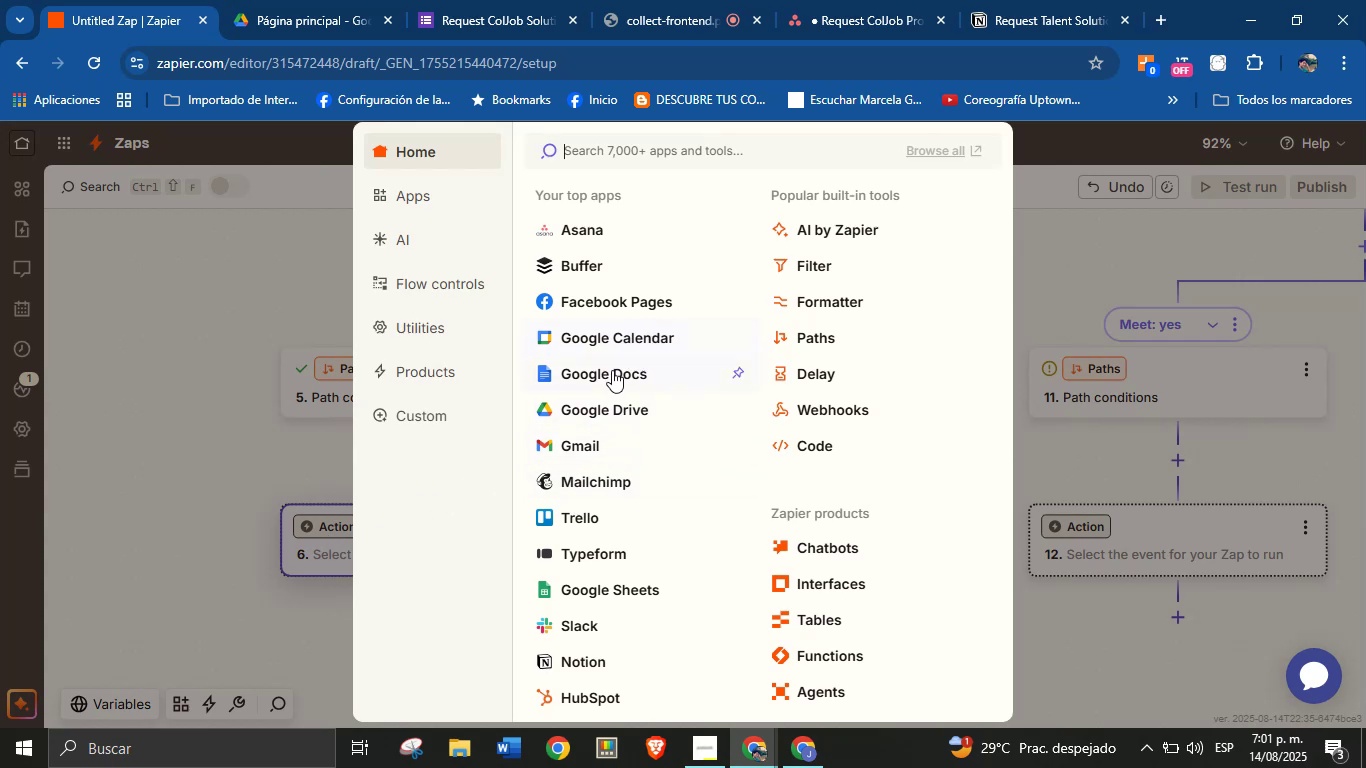 
left_click([631, 334])
 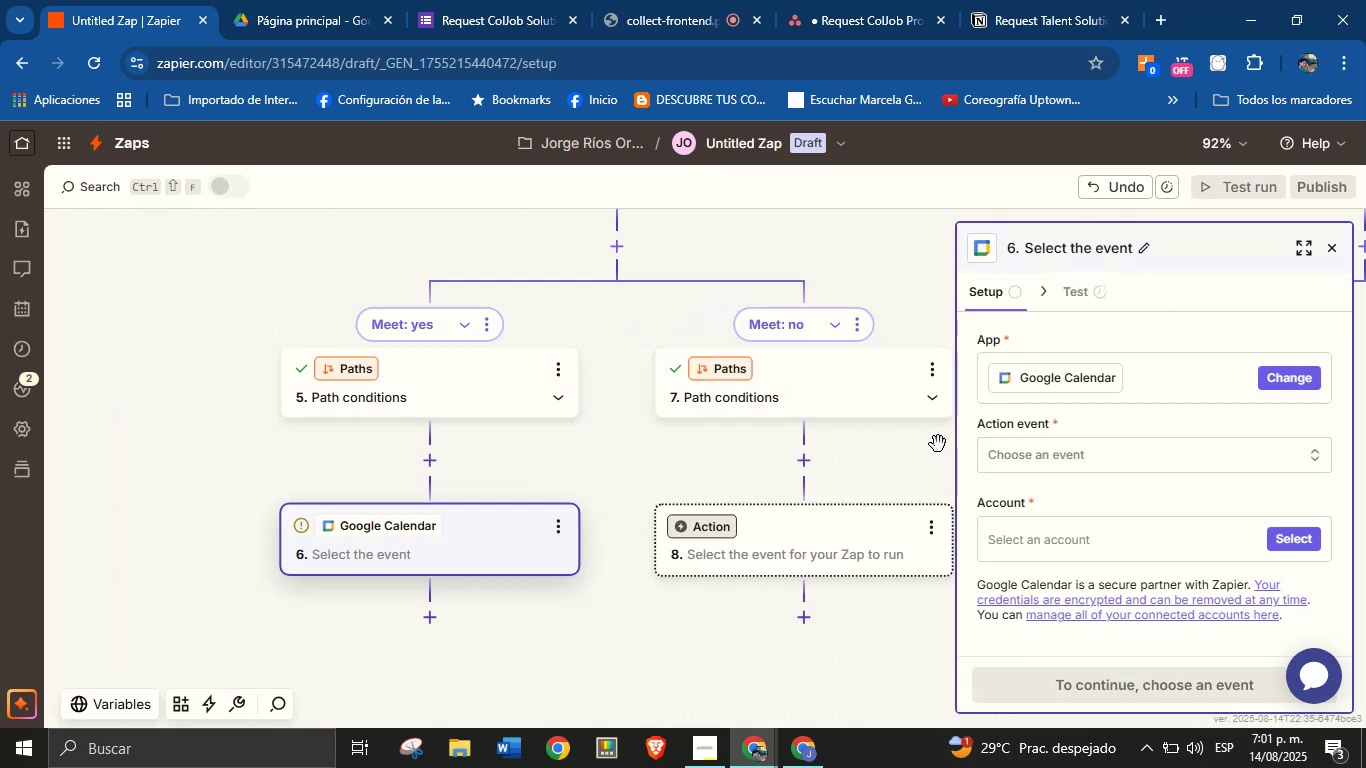 
left_click([1035, 451])
 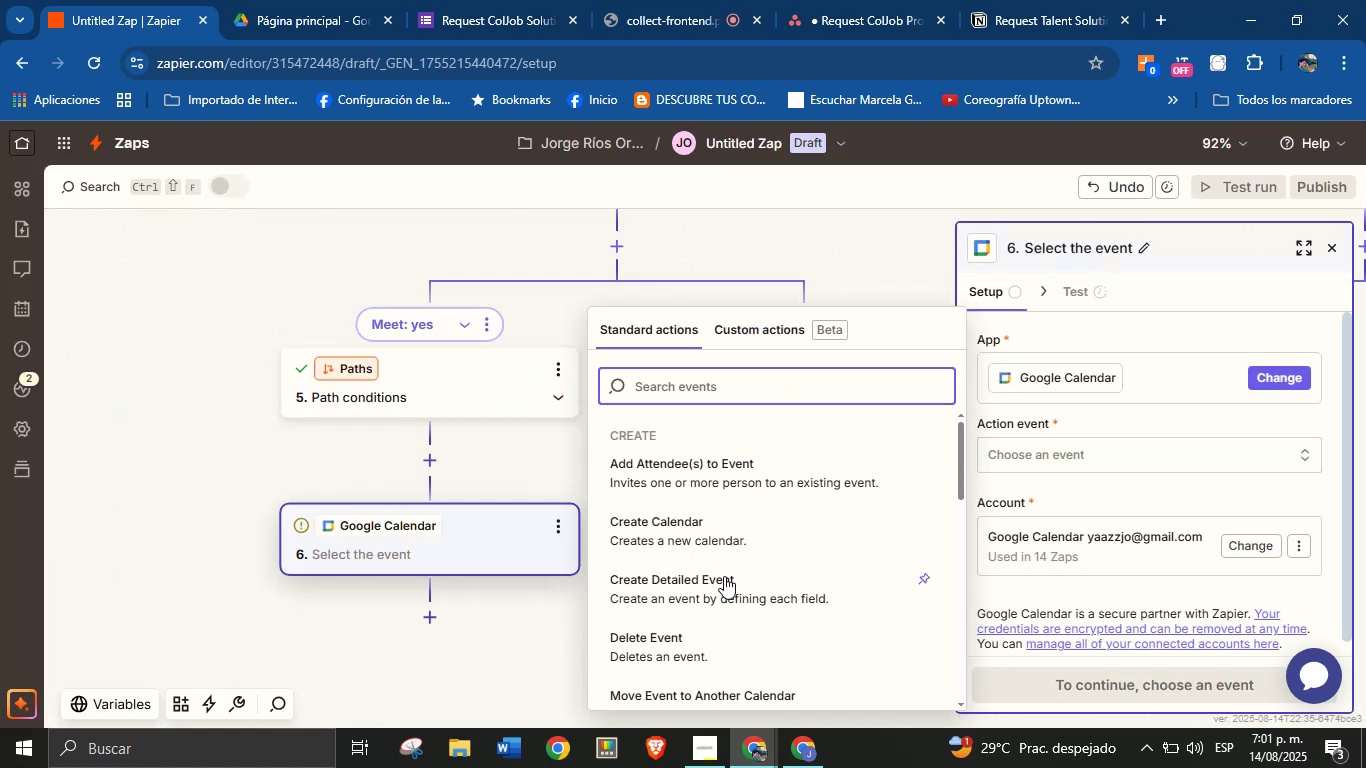 
left_click([739, 585])
 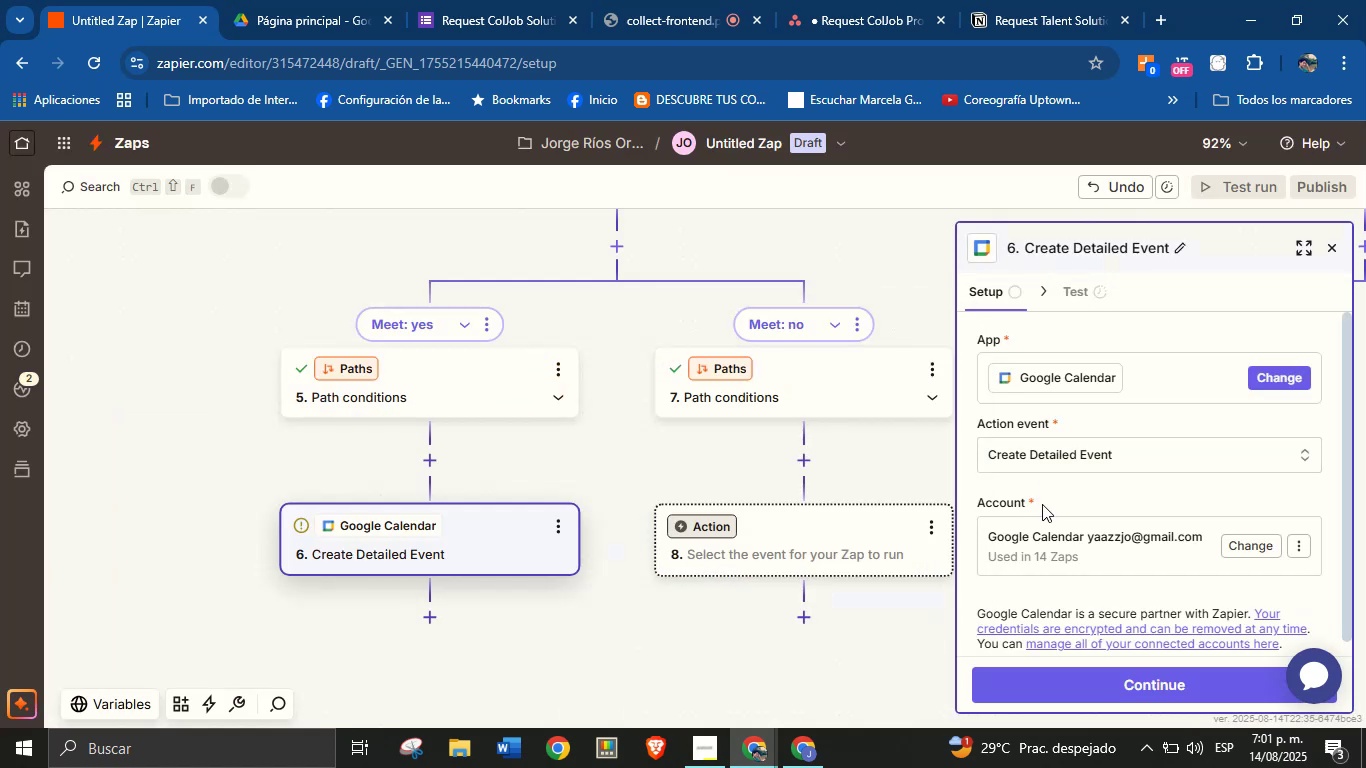 
left_click([1057, 496])
 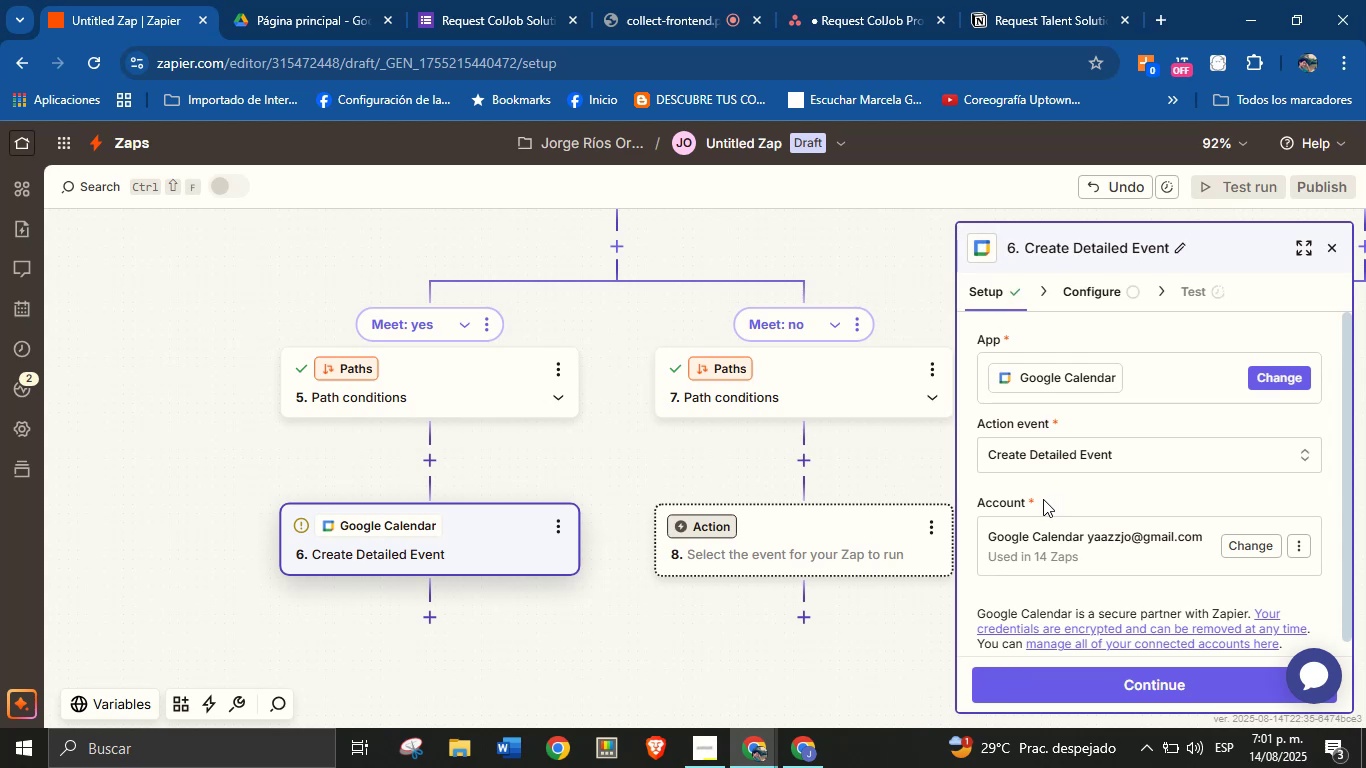 
scroll: coordinate [1043, 501], scroll_direction: down, amount: 2.0
 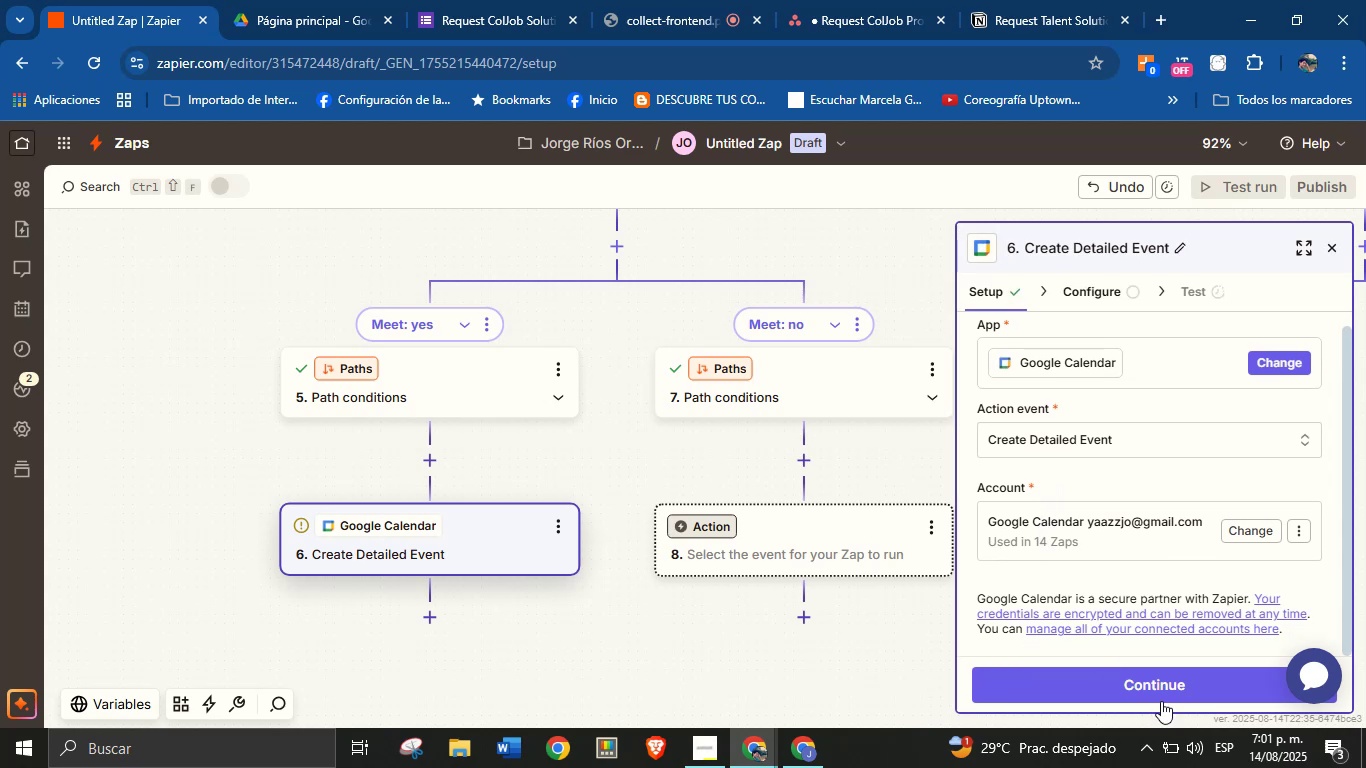 
left_click([1153, 683])
 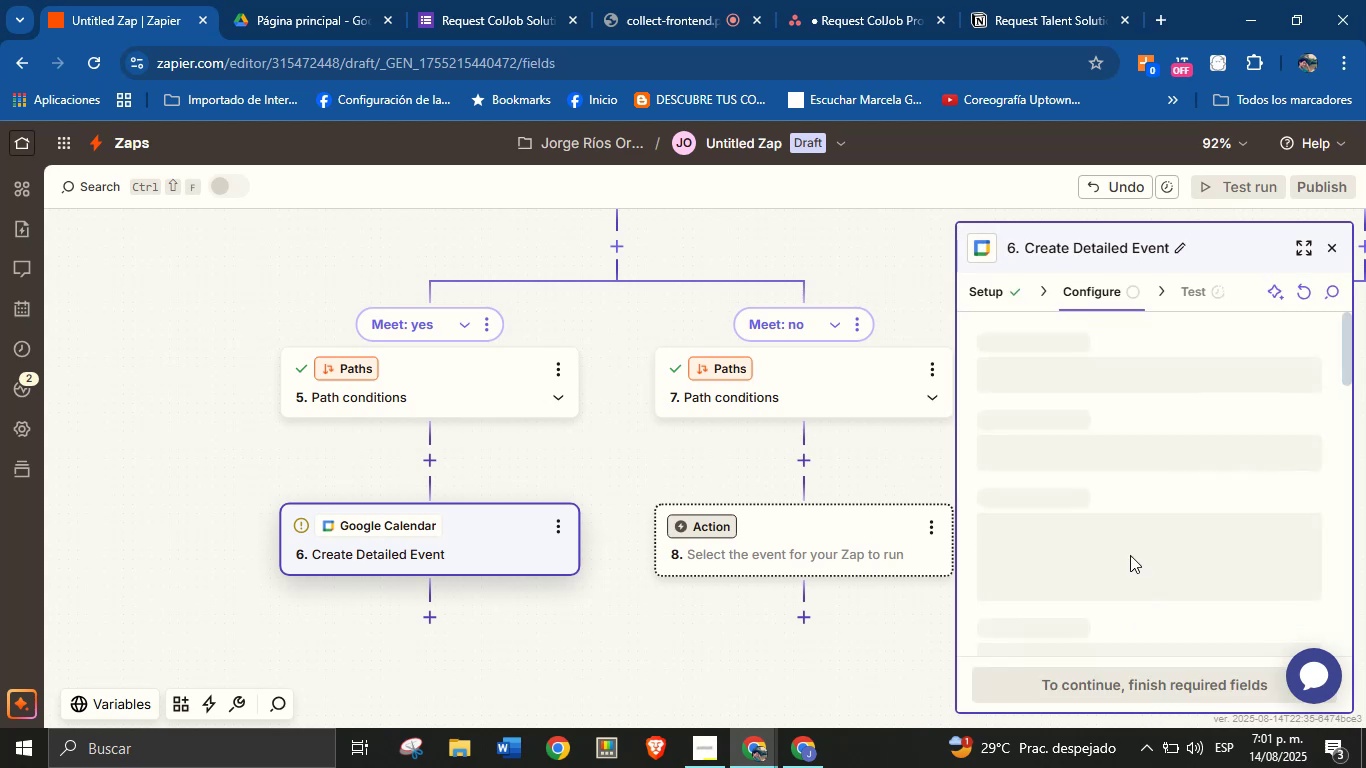 
mouse_move([1125, 429])
 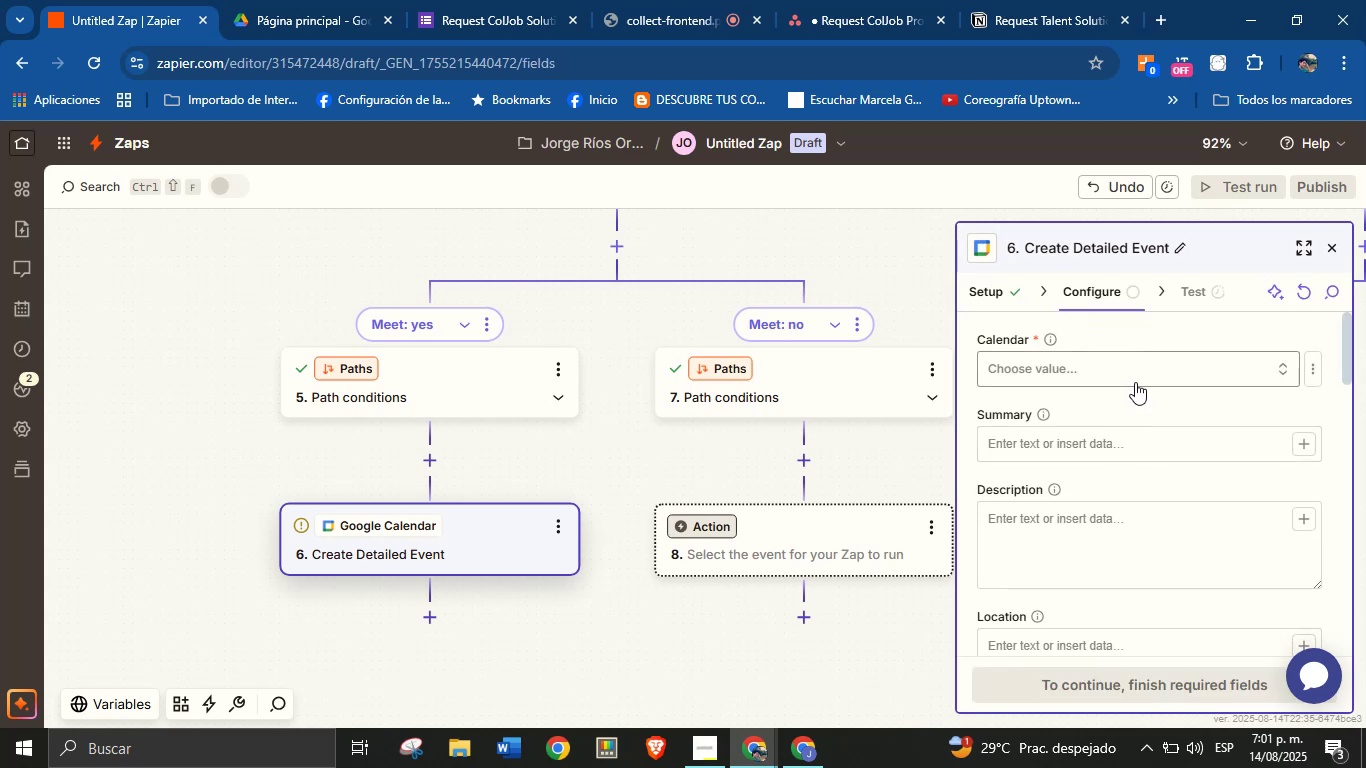 
left_click([1135, 381])
 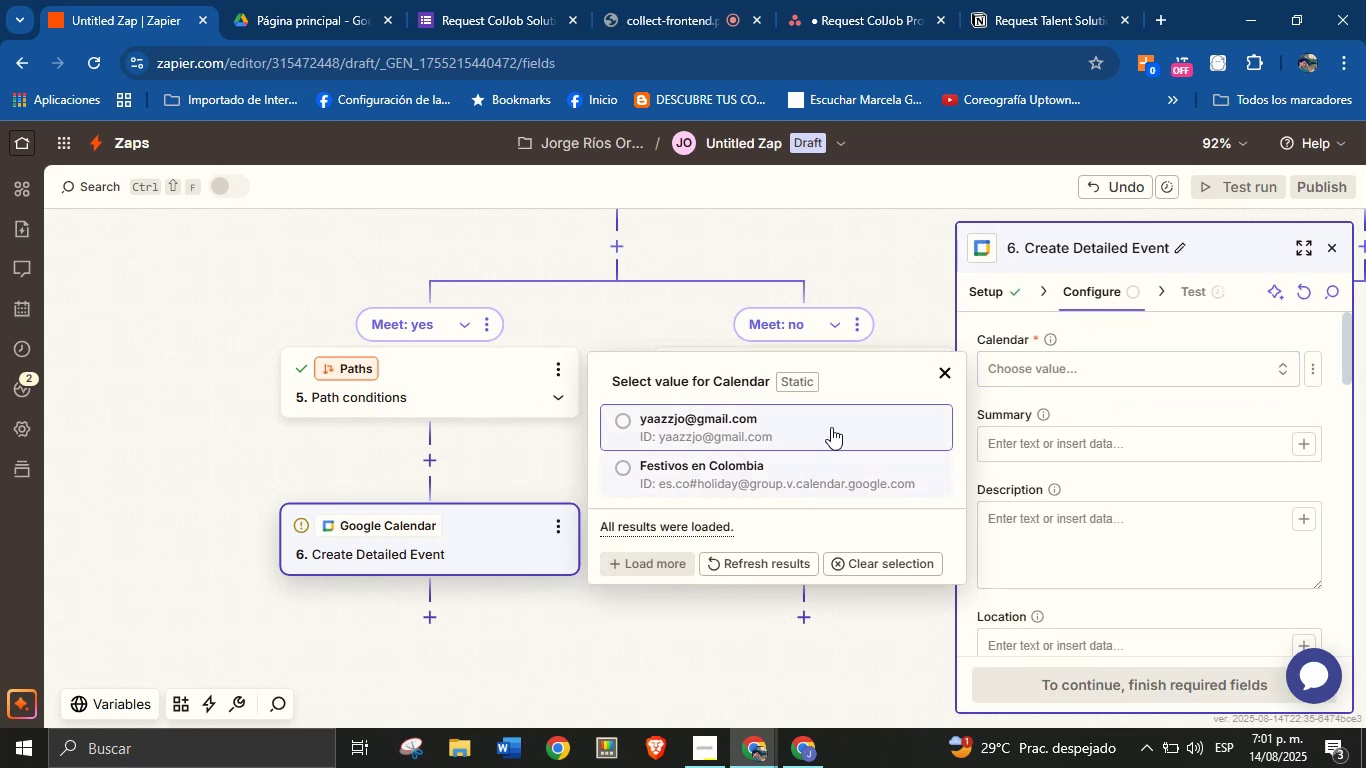 
left_click([830, 424])
 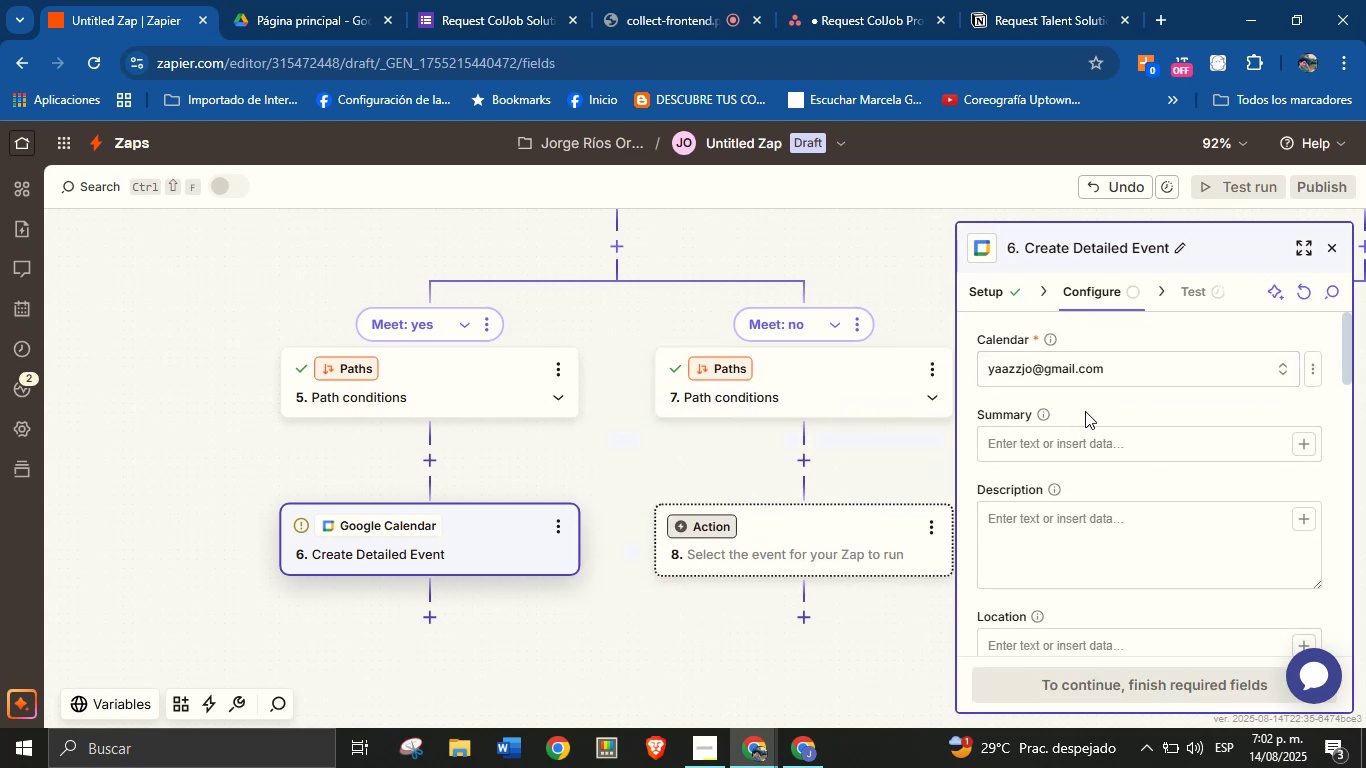 
left_click([1090, 404])
 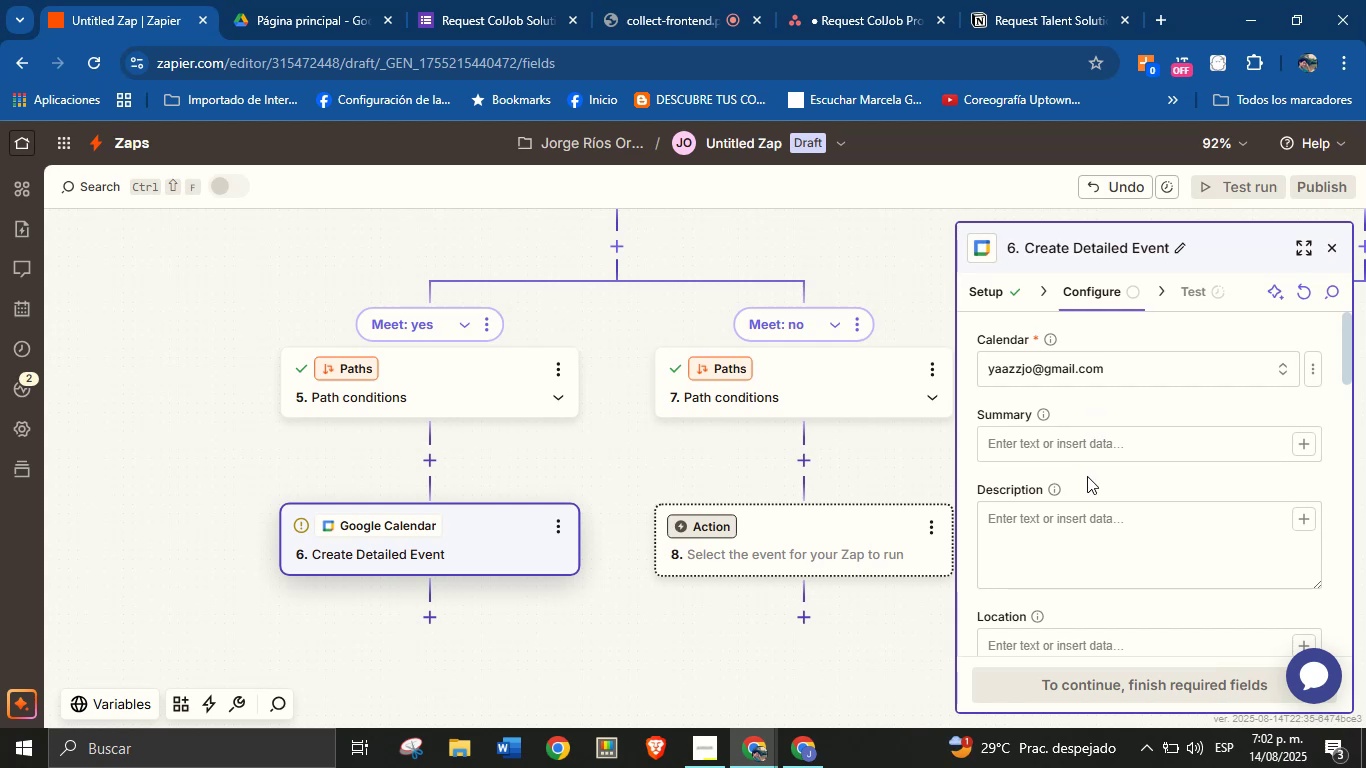 
wait(6.99)
 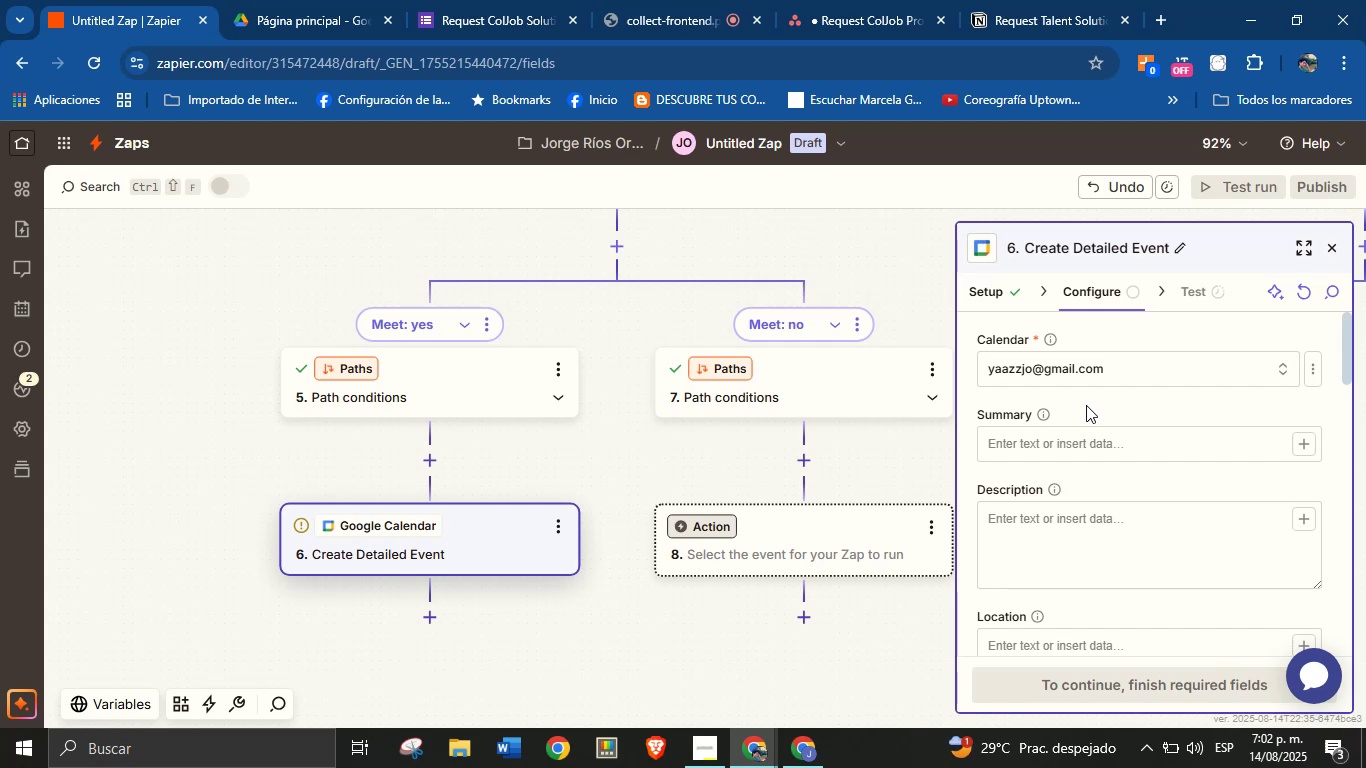 
left_click([1063, 441])
 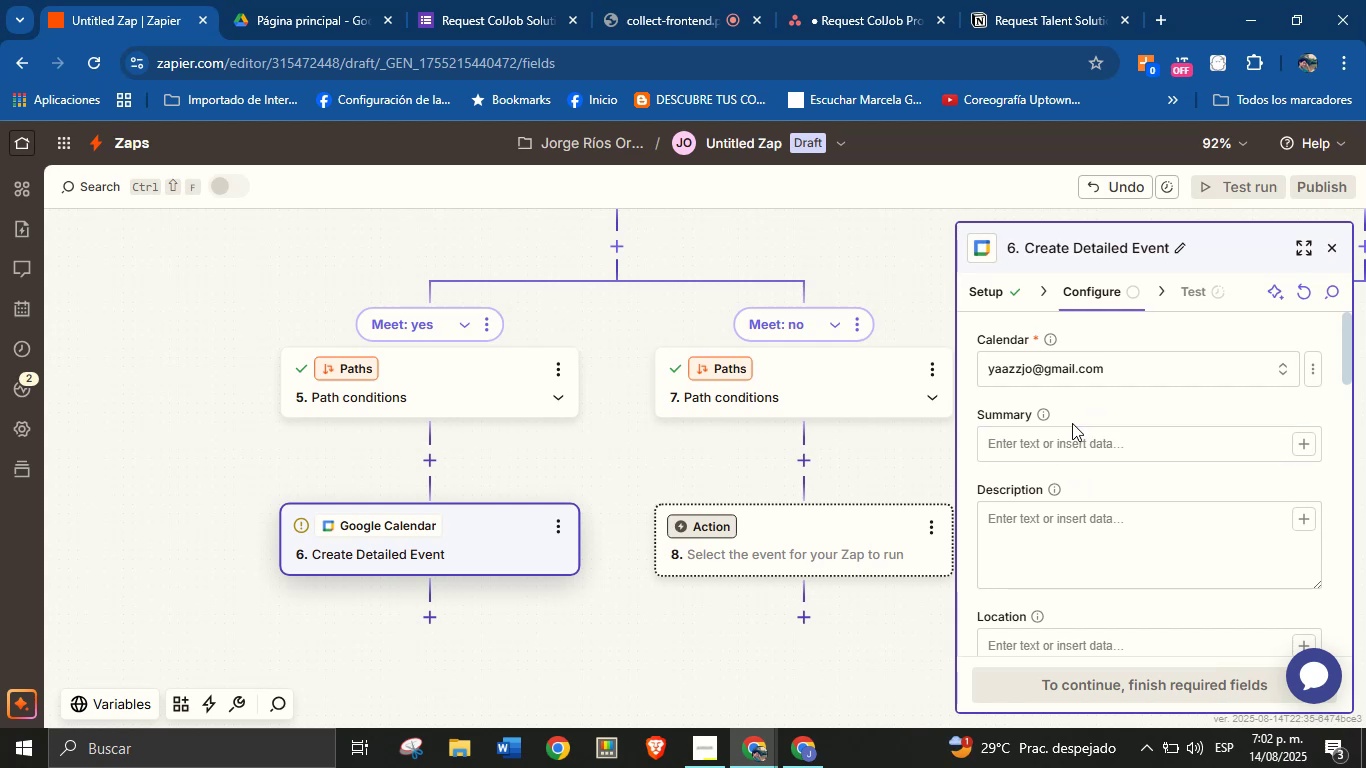 
double_click([1079, 420])
 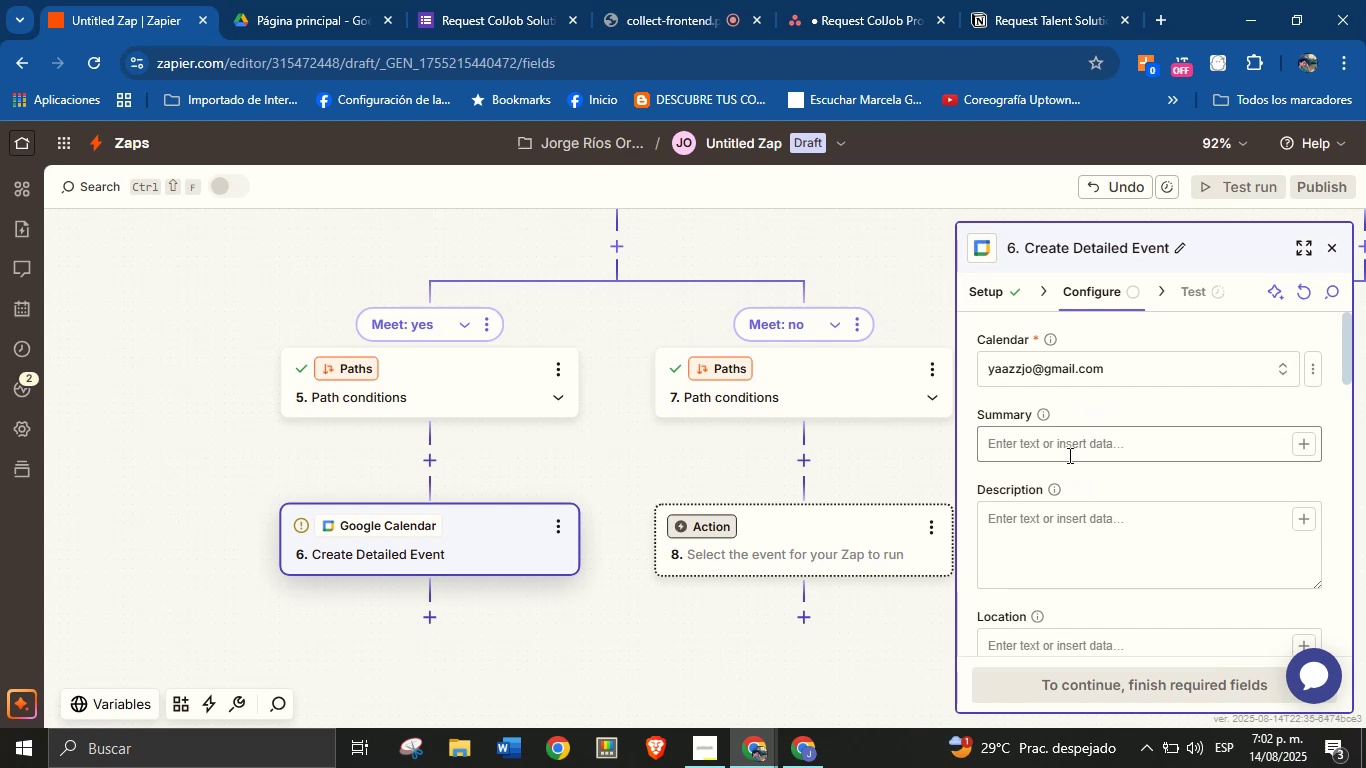 
left_click([1069, 452])
 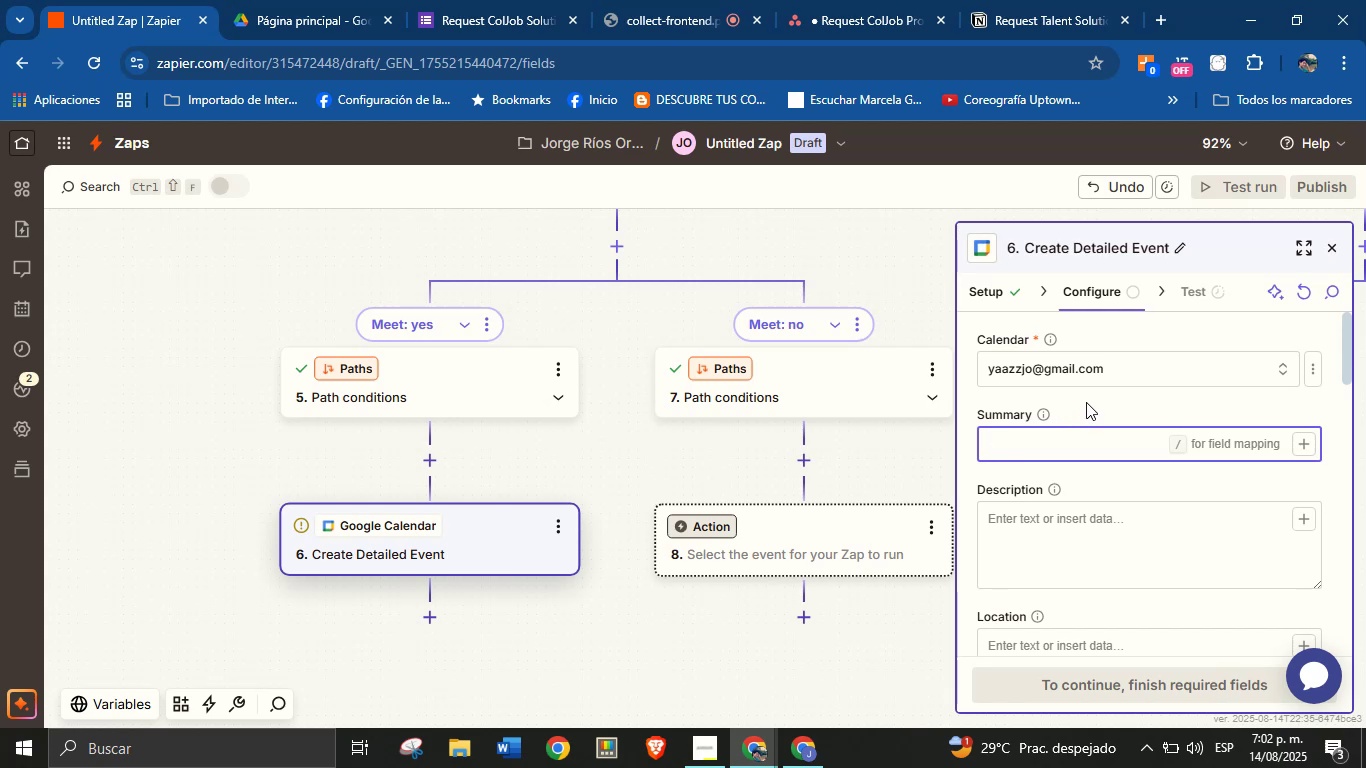 
left_click([1105, 397])
 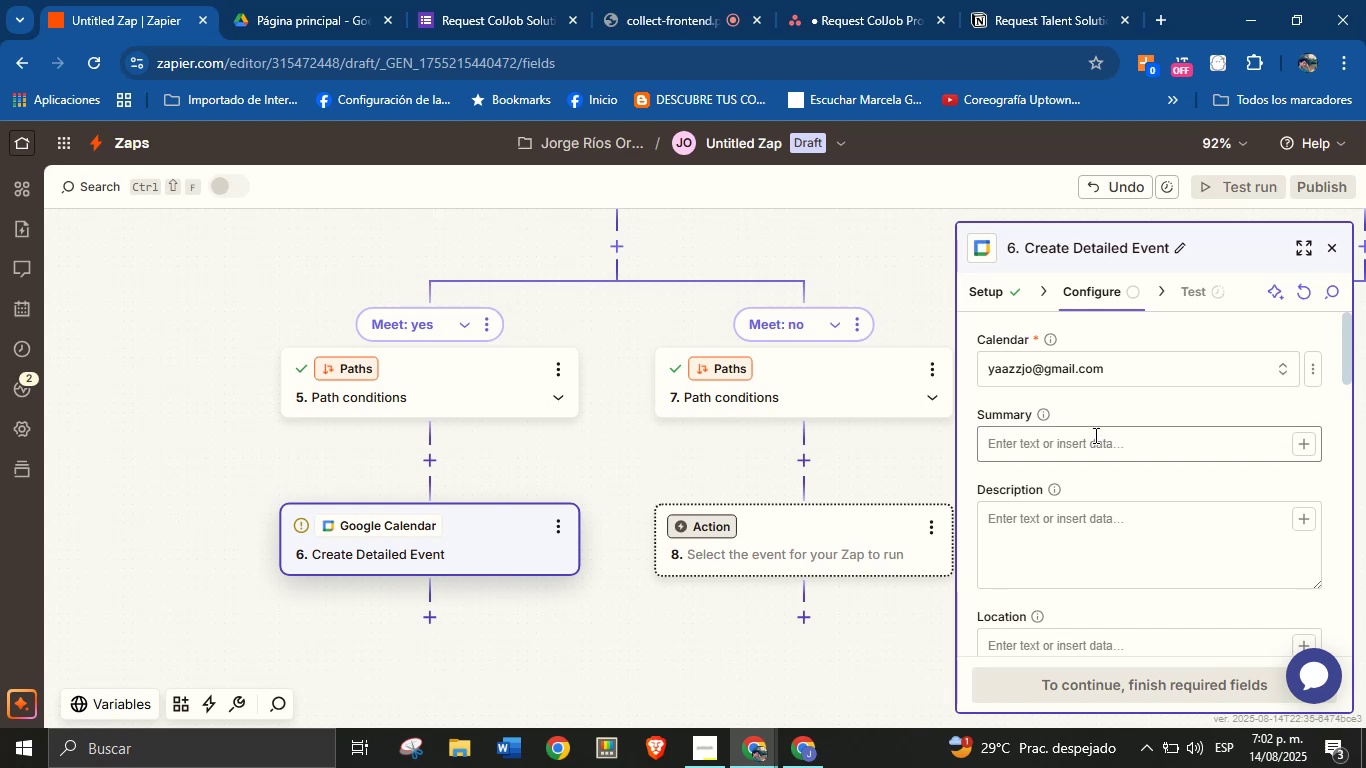 
double_click([1100, 410])
 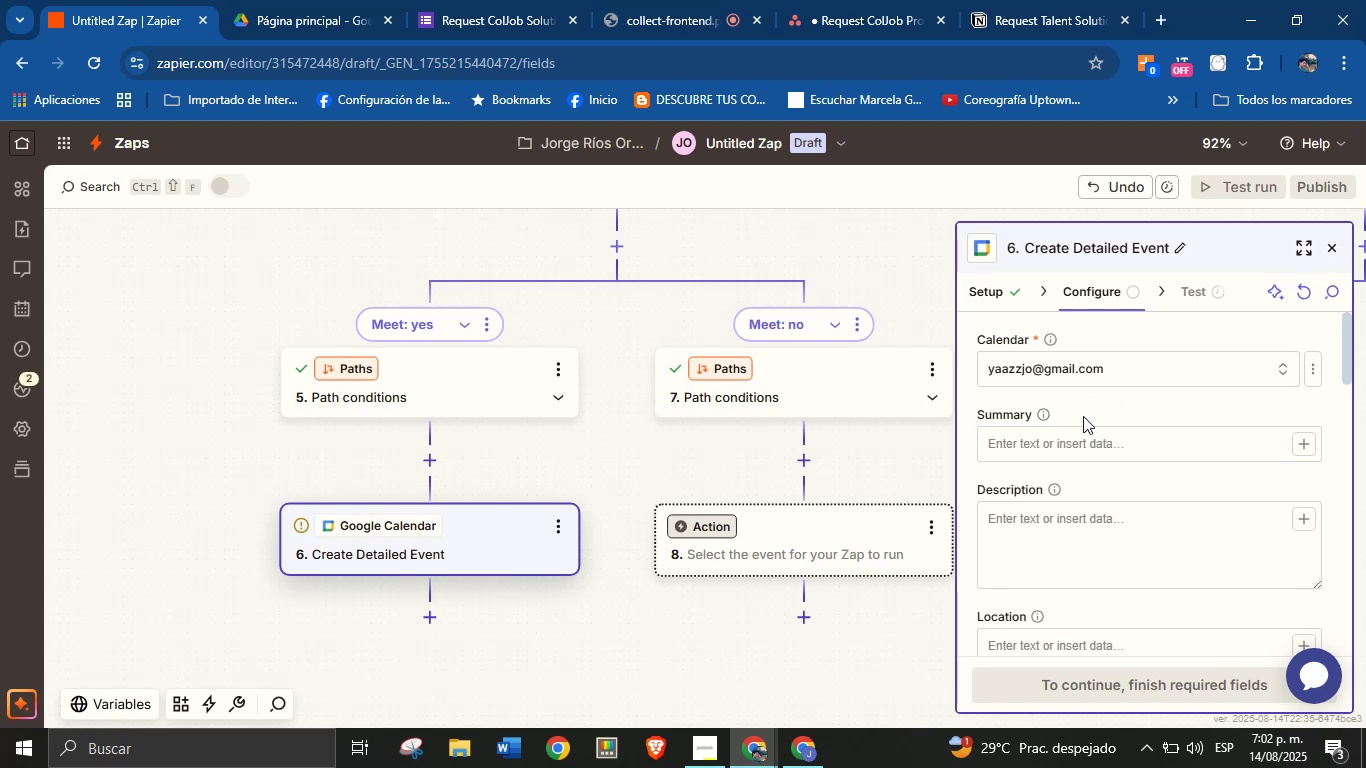 
left_click([1086, 449])
 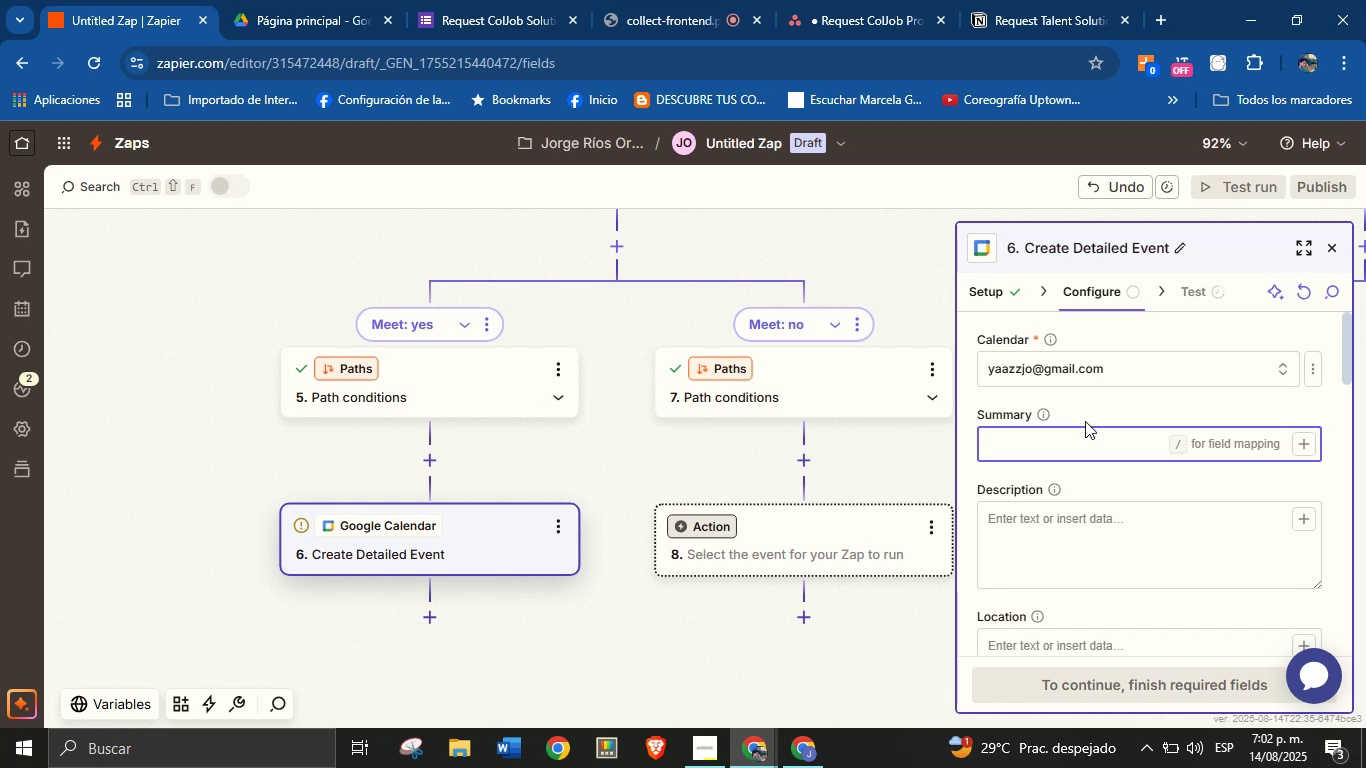 
wait(11.27)
 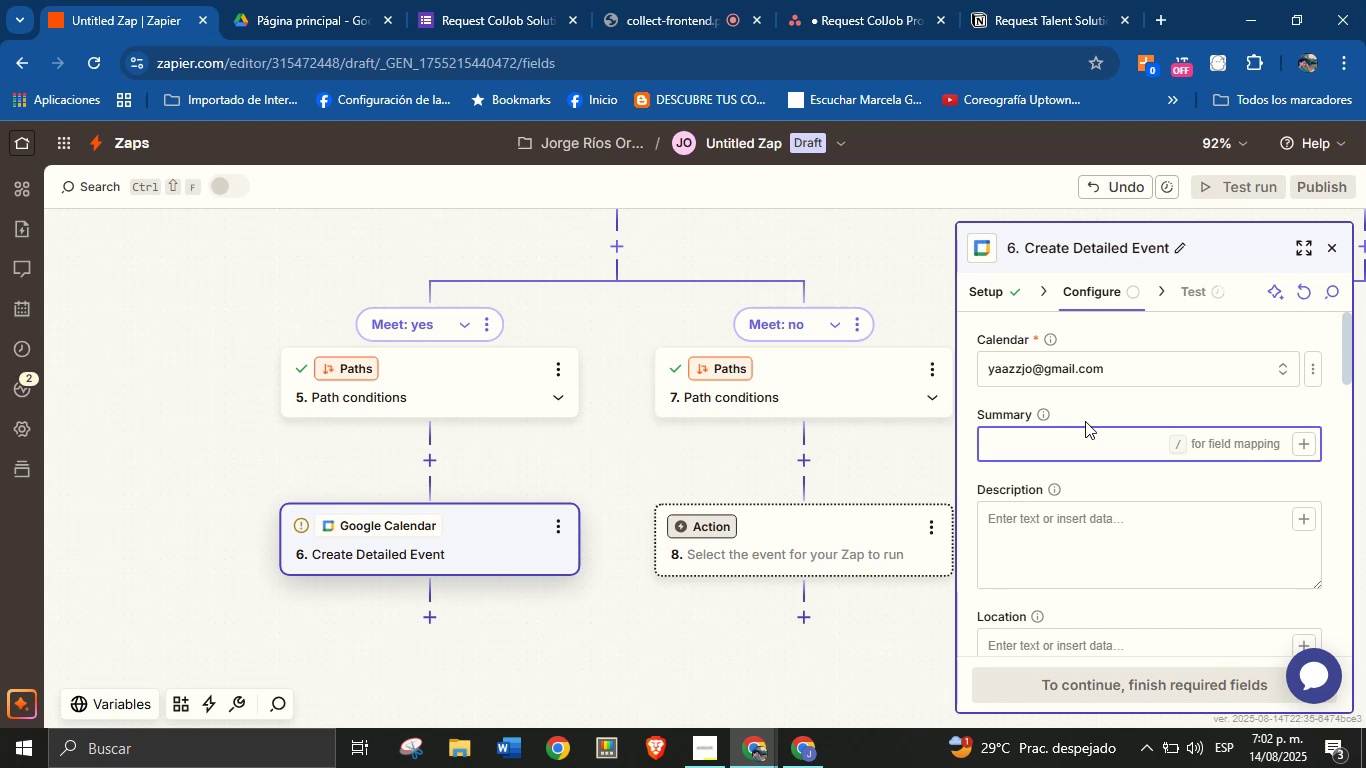 
key(CapsLock)
 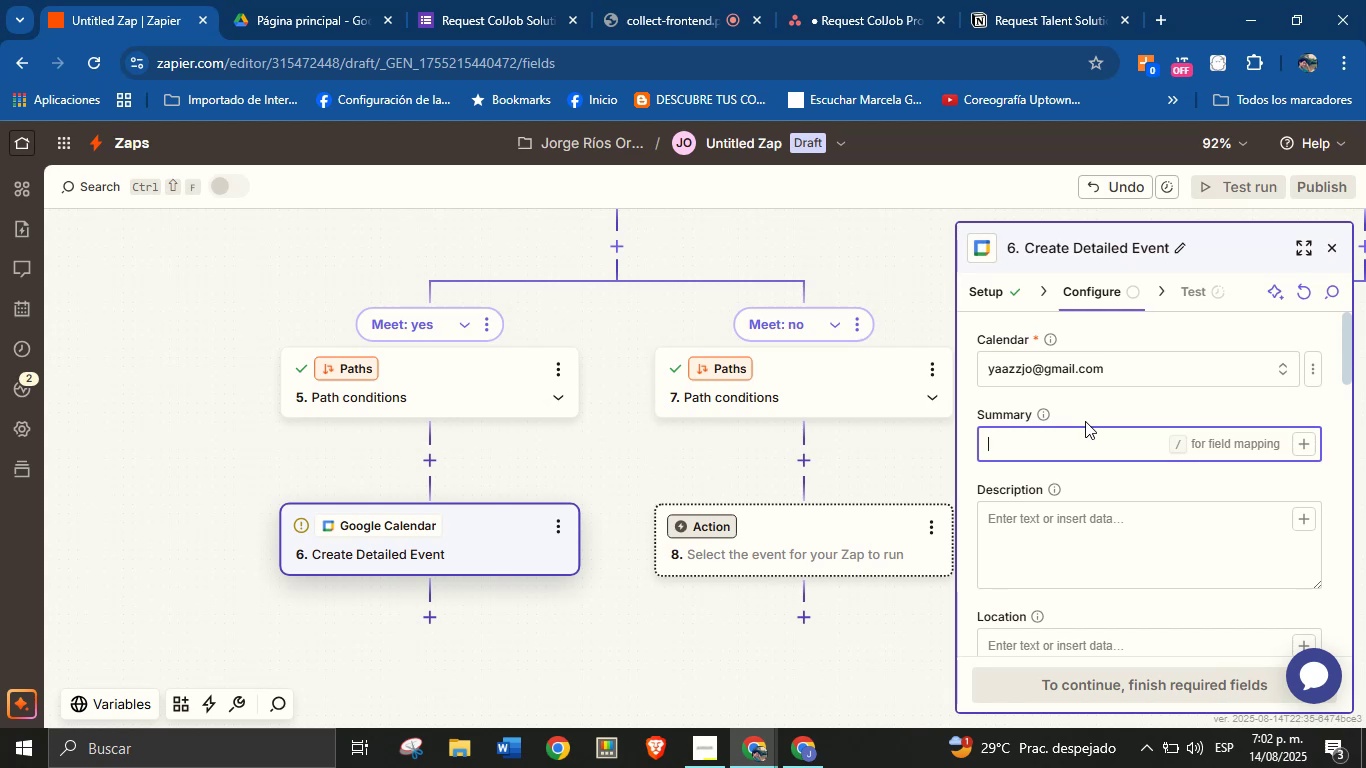 
type(New service request from )
key(Backspace)
key(Backspace)
key(Backspace)
key(Backspace)
key(Backspace)
type(type<)
key(Backspace)
type(> )
 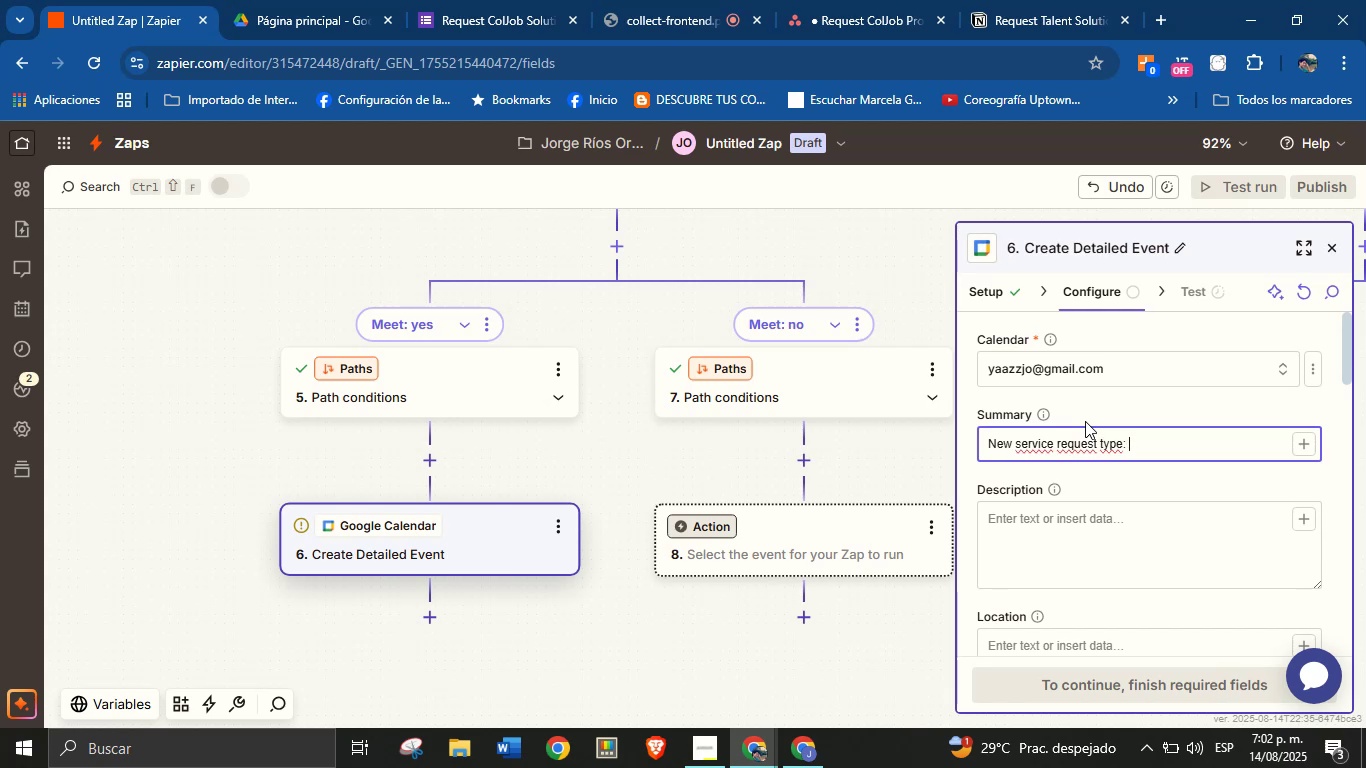 
left_click([1303, 449])
 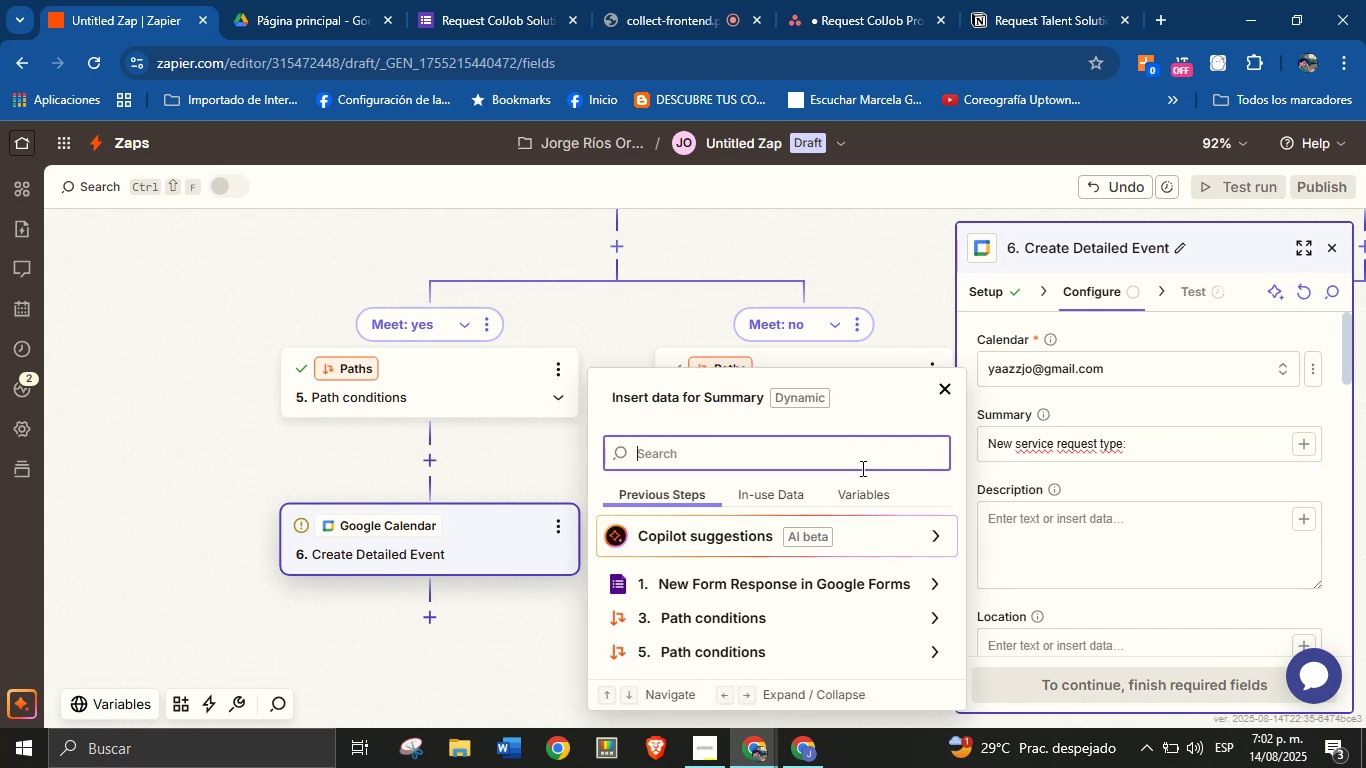 
type(type)
 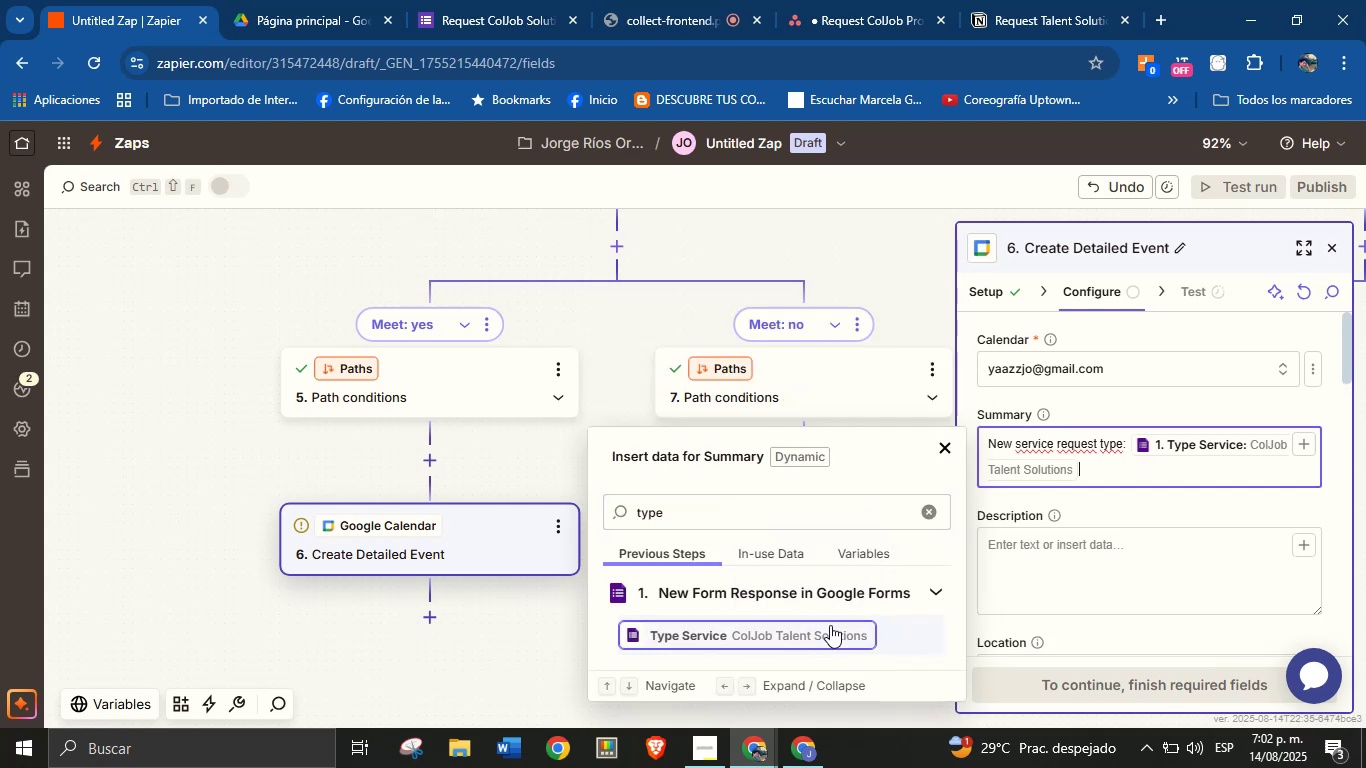 
left_click([1107, 511])
 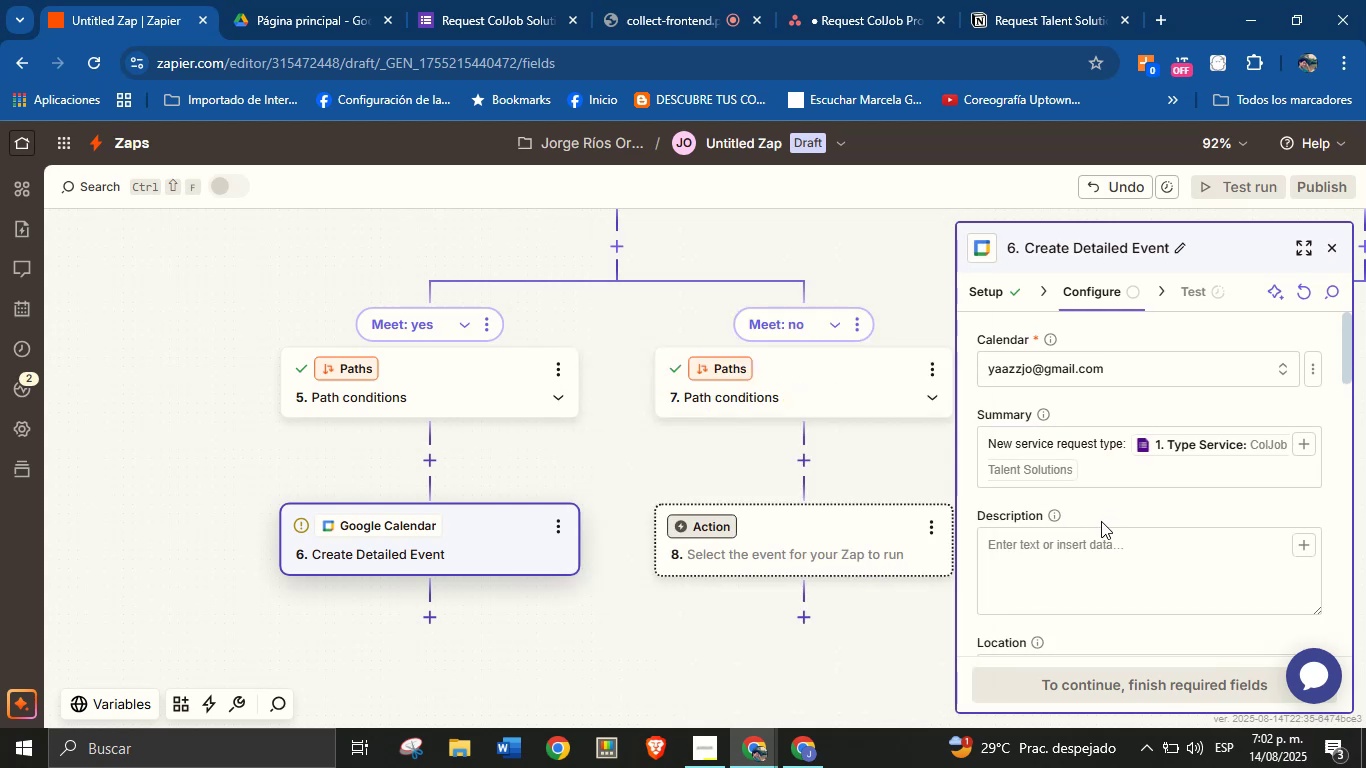 
left_click([1096, 538])
 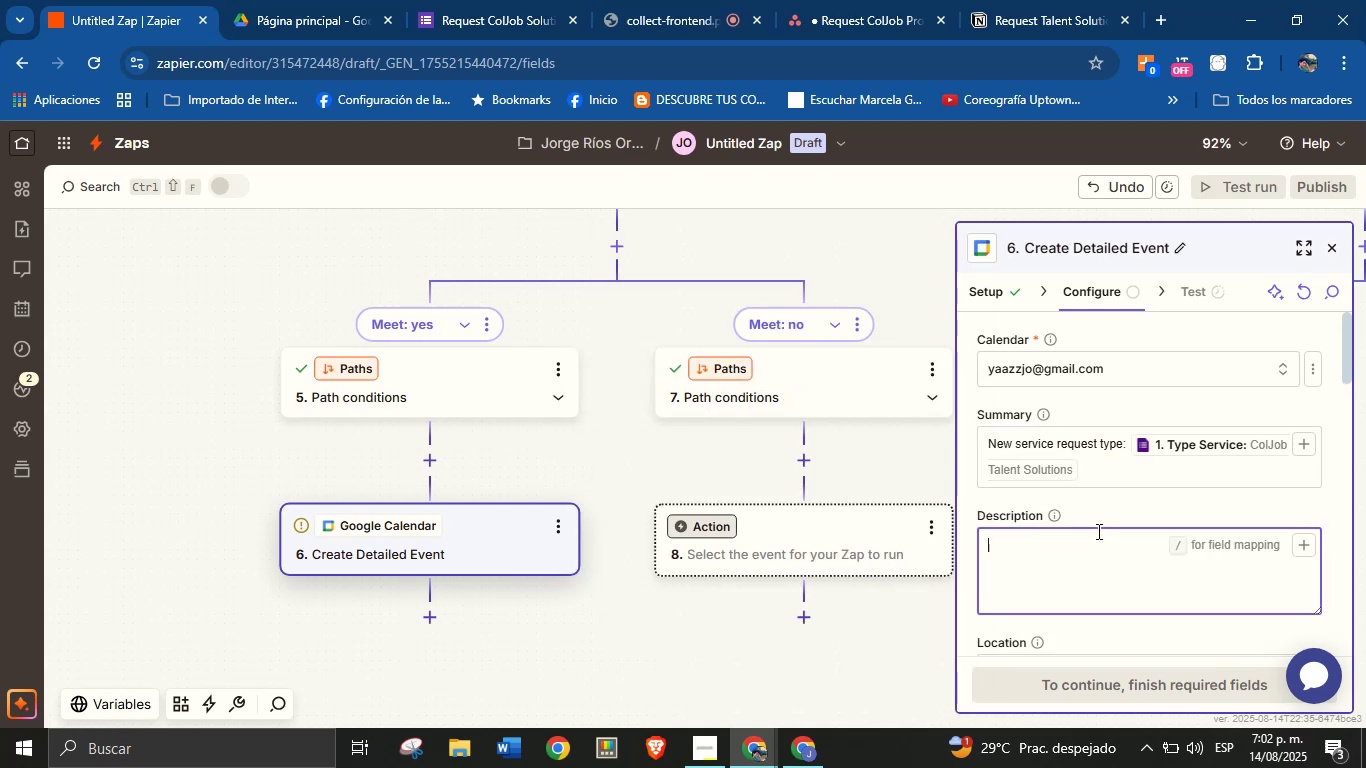 
key(CapsLock)
 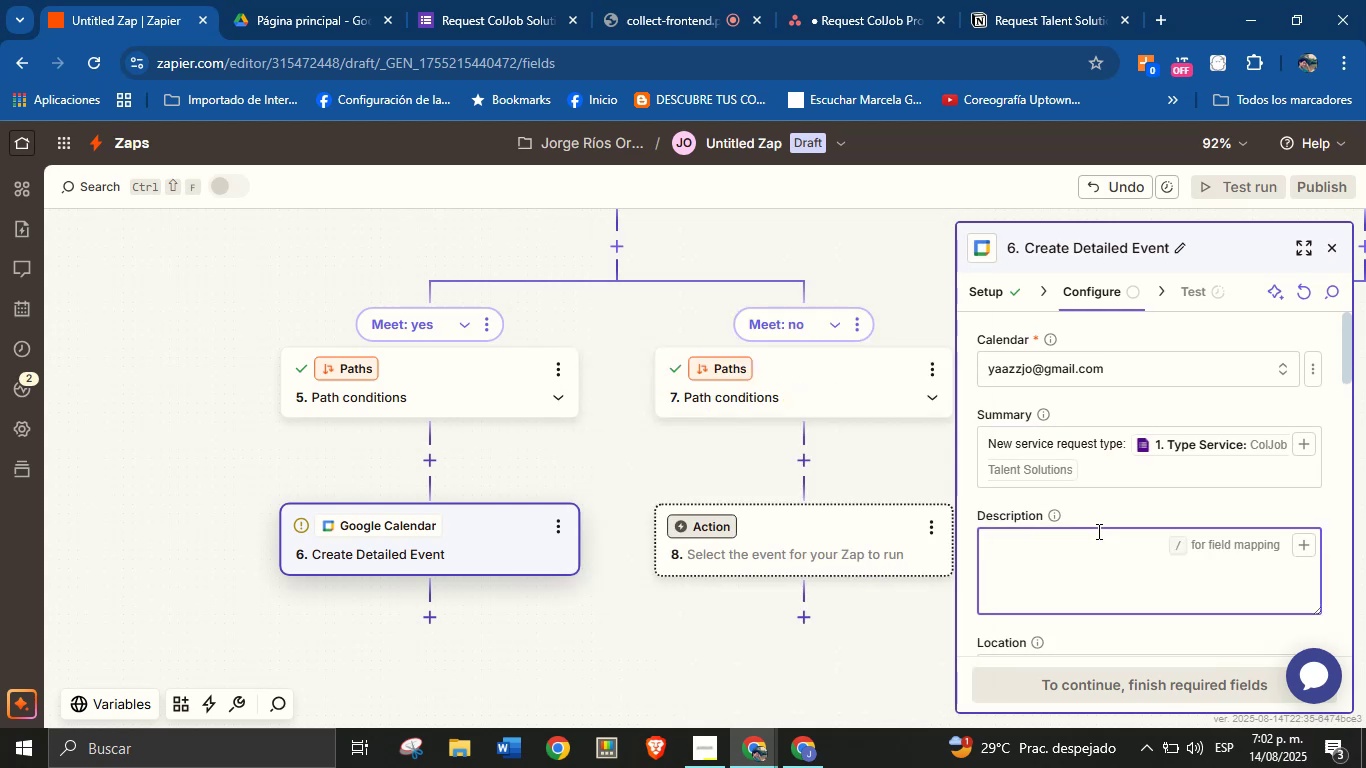 
key(CapsLock)
 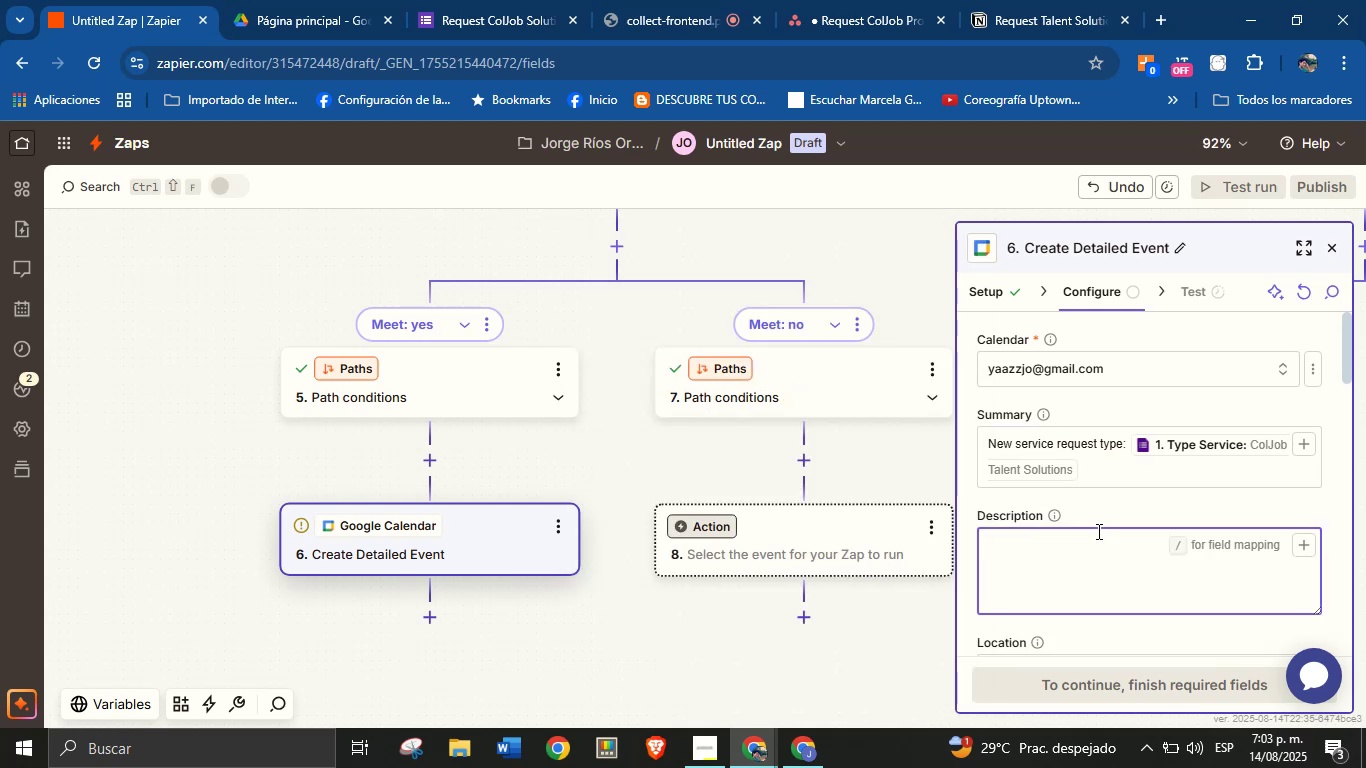 
key(CapsLock)
 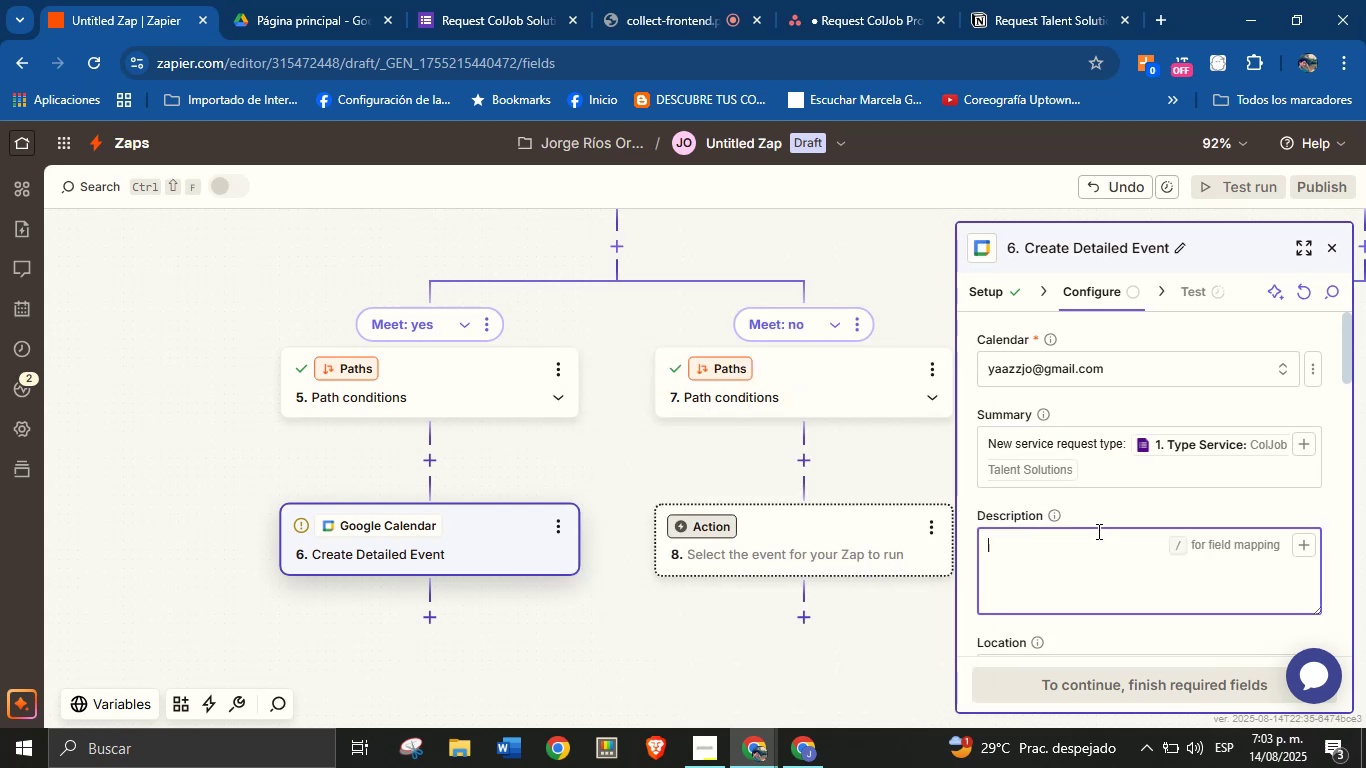 
key(CapsLock)
 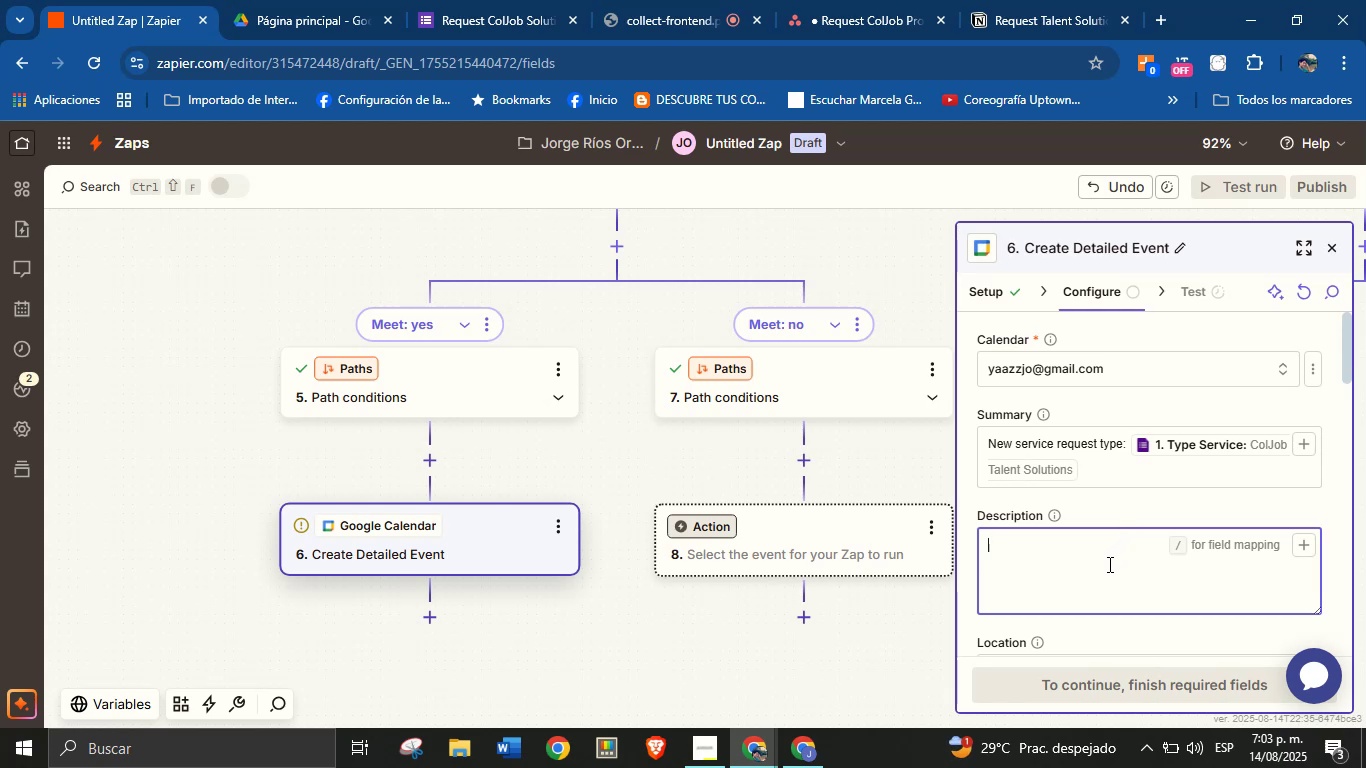 
wait(6.8)
 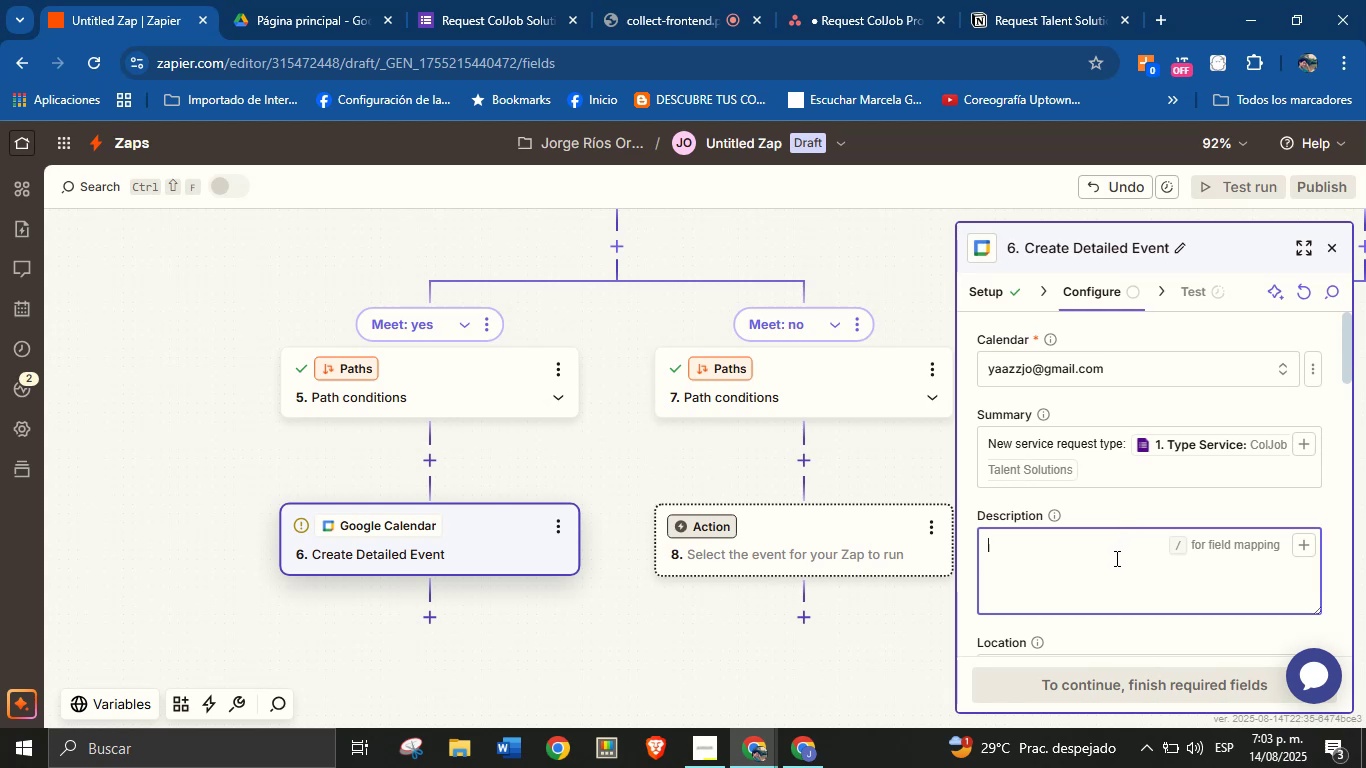 
key(CapsLock)
 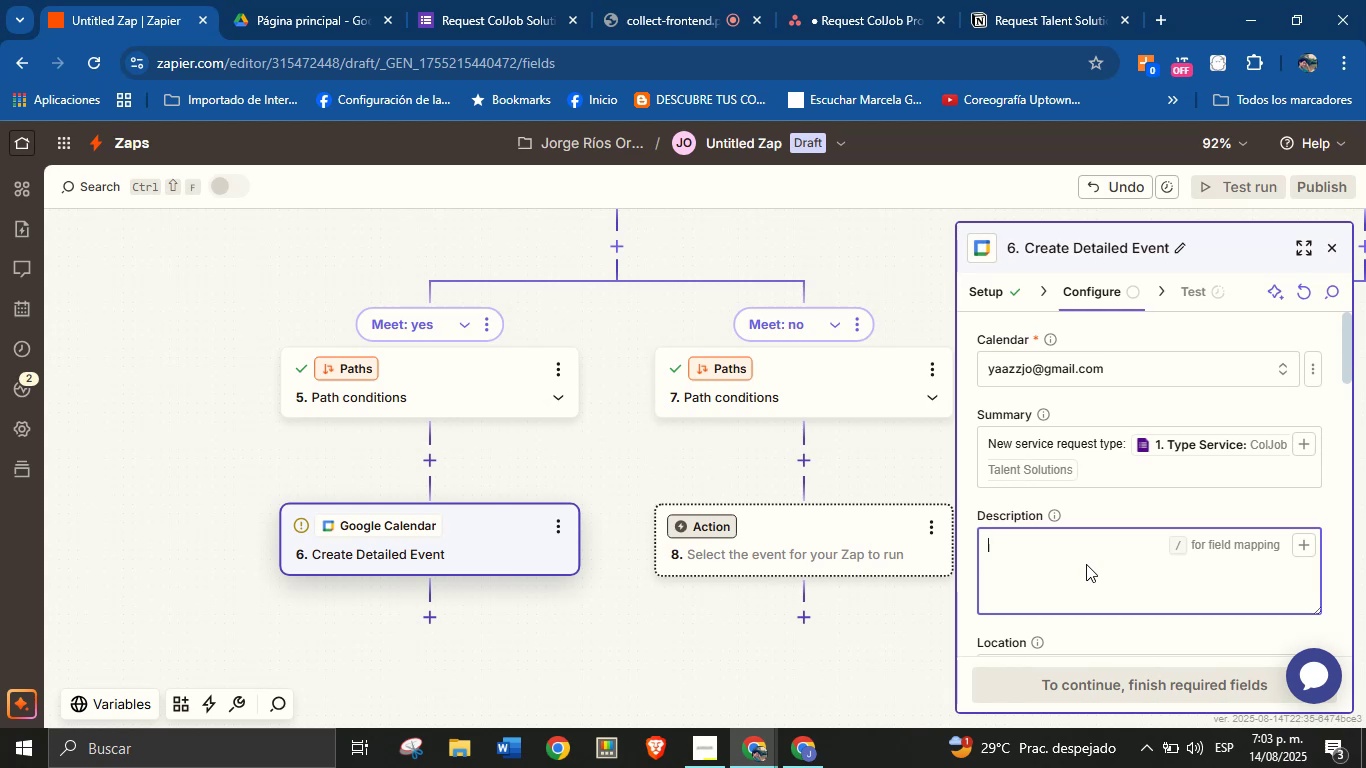 
wait(24.43)
 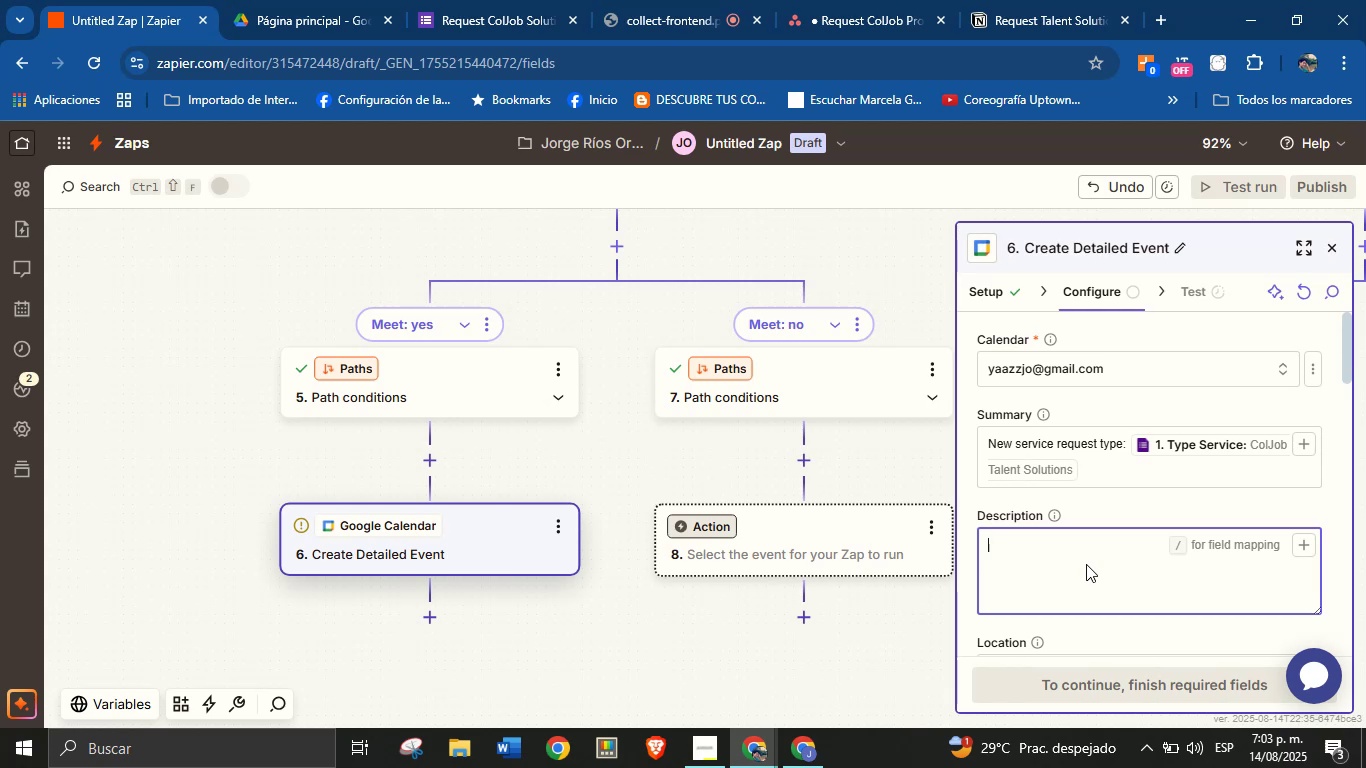 
type(new )
key(Backspace)
key(Backspace)
key(Backspace)
key(Backspace)
type(New service request )
 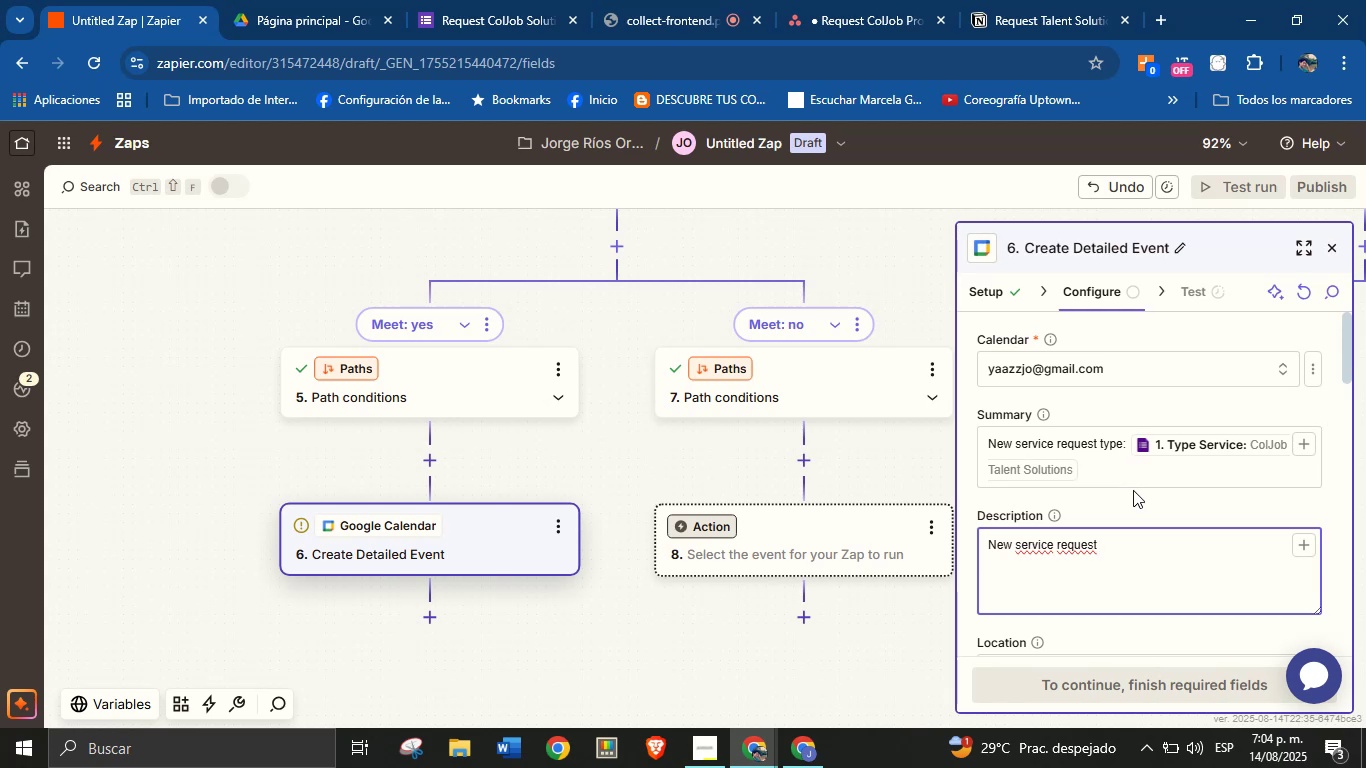 
wait(37.64)
 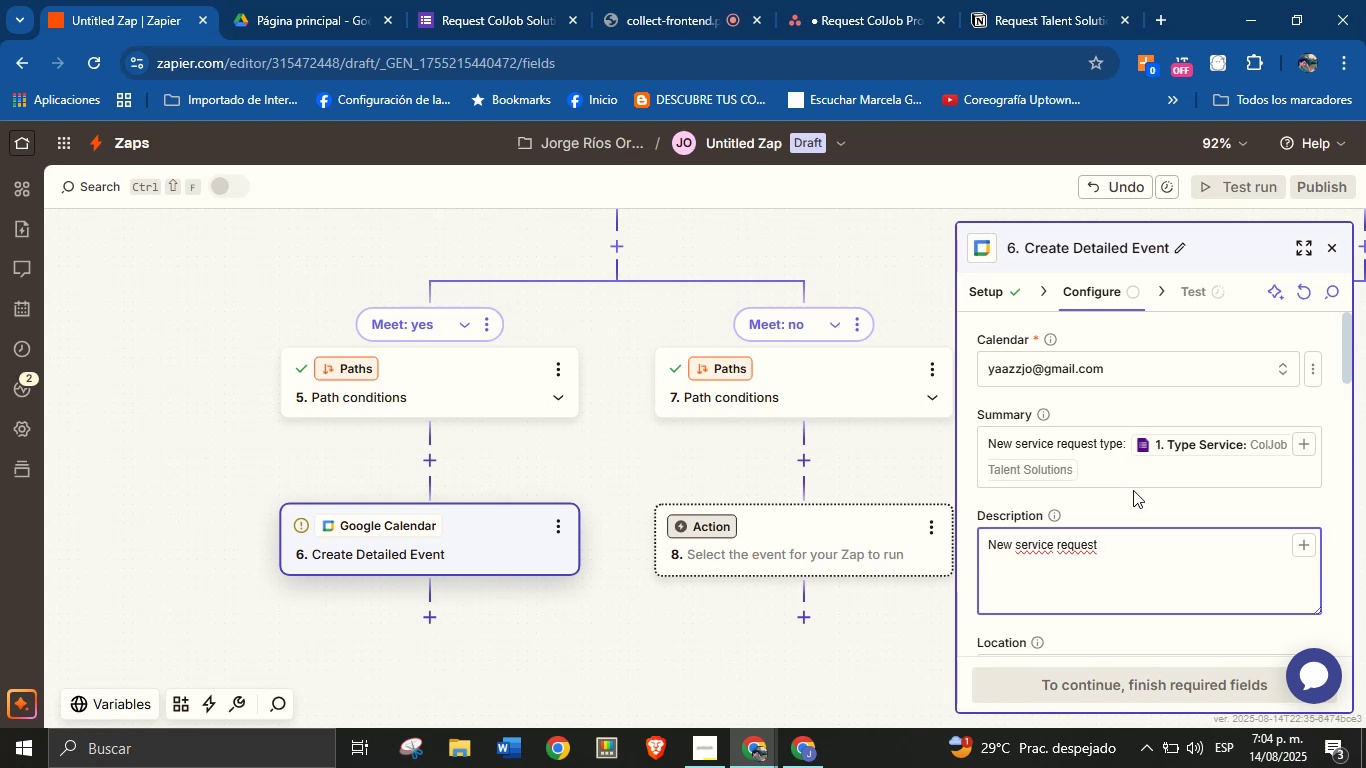 
key(Backspace)
 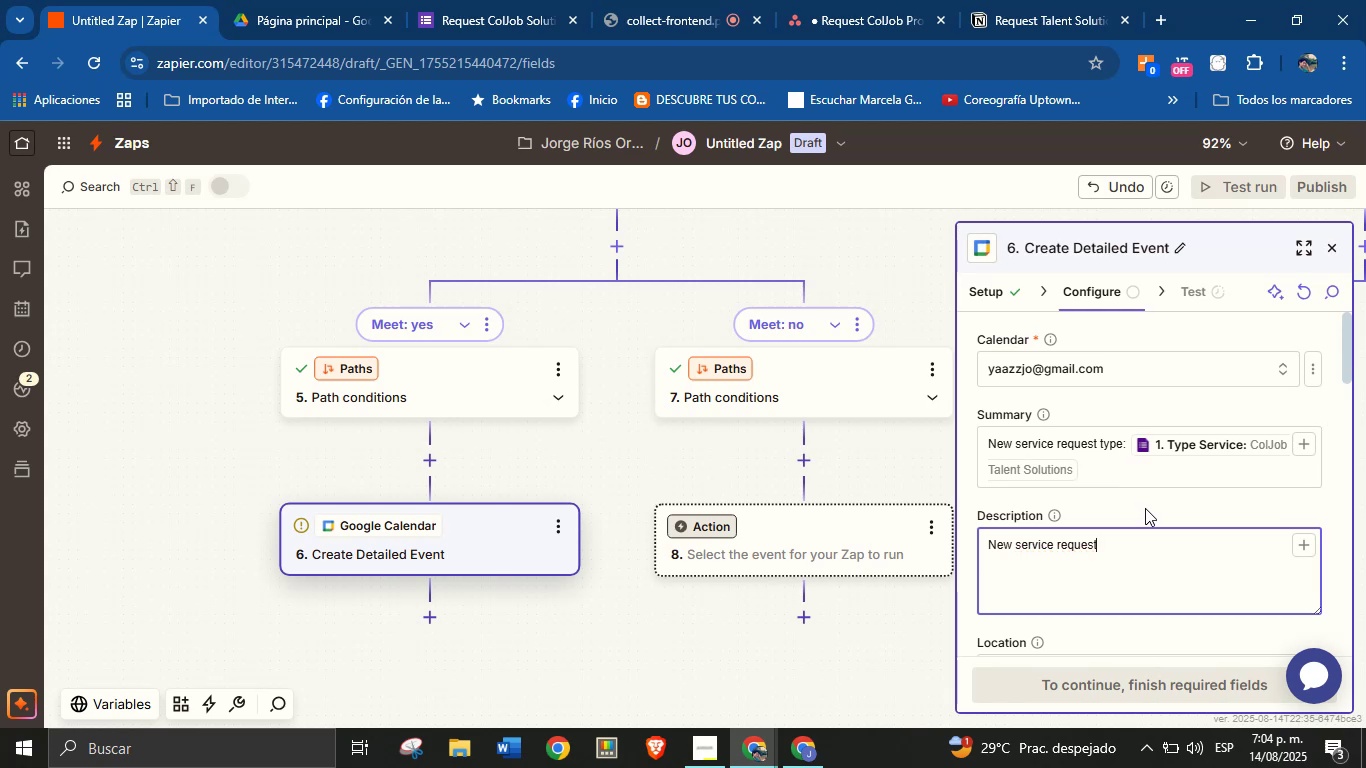 
key(Period)
 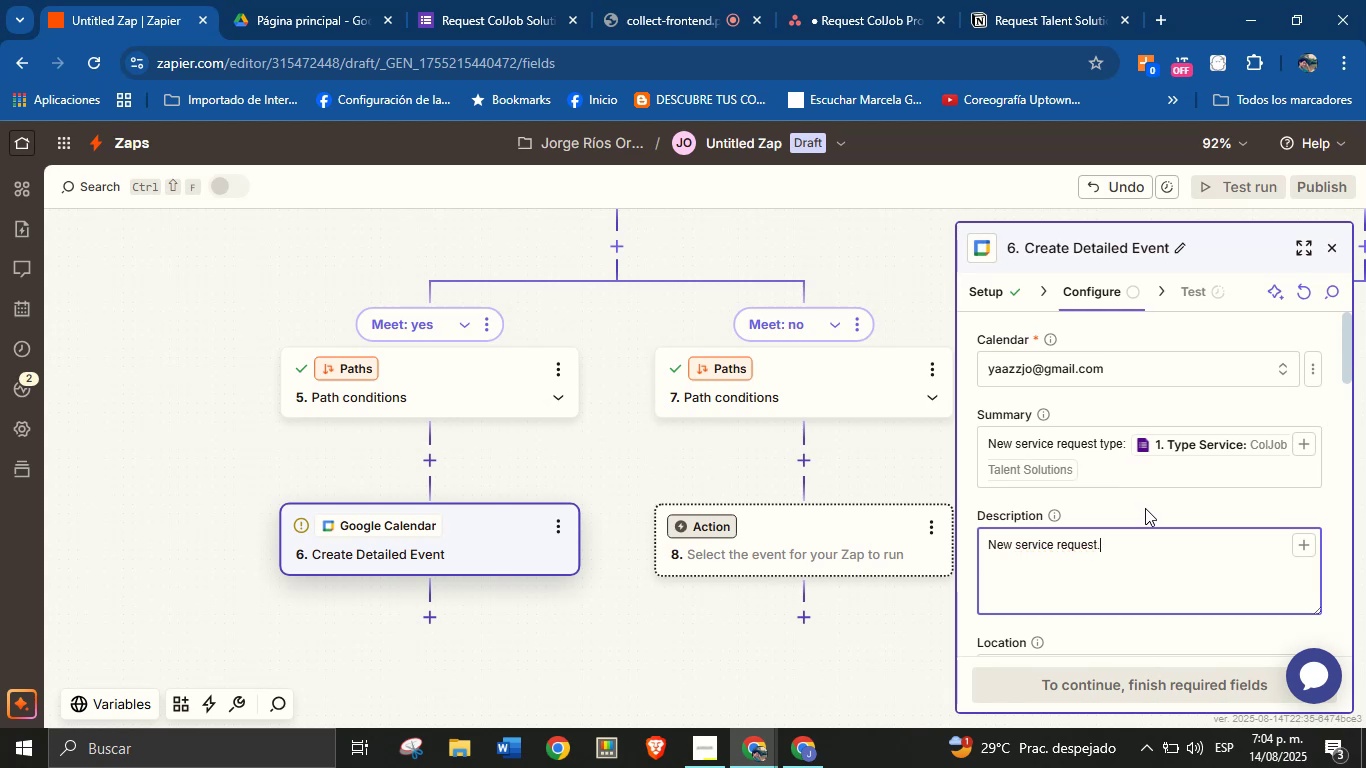 
key(Enter)
 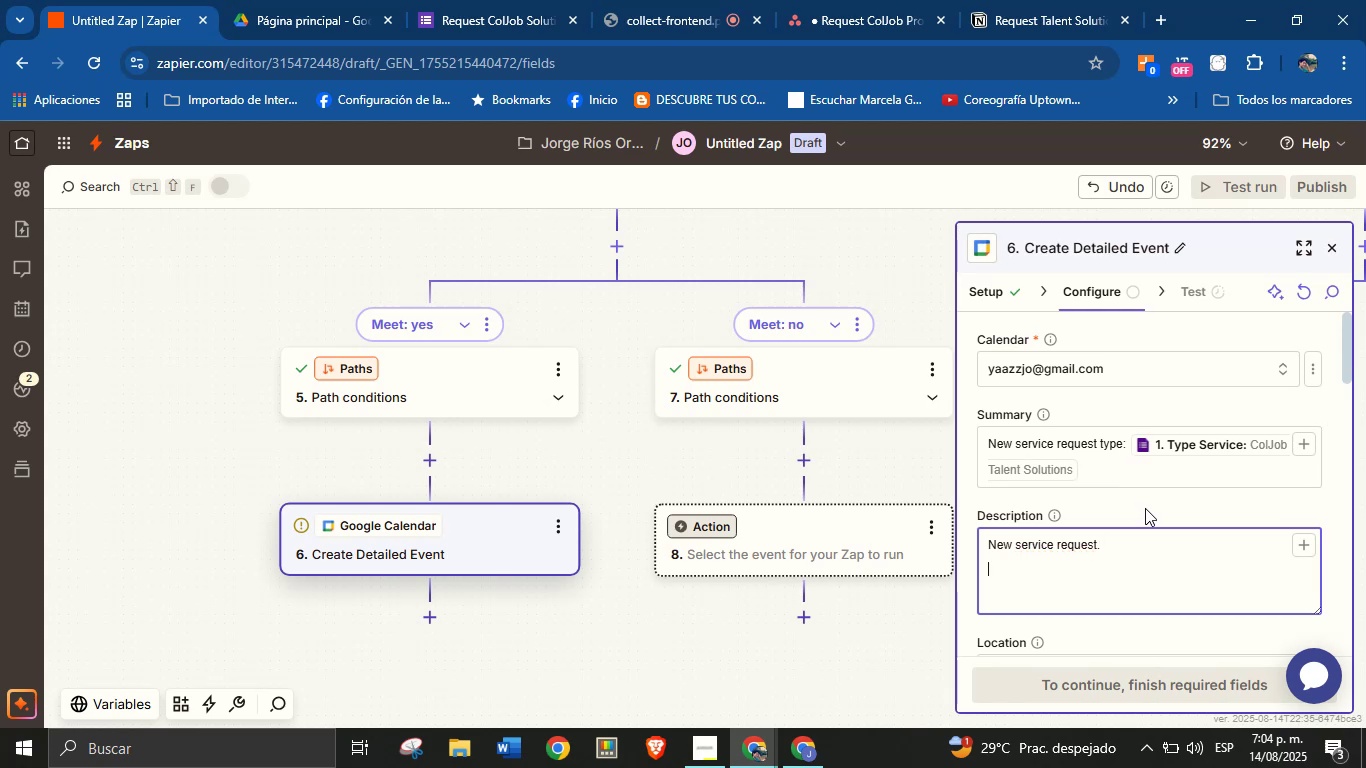 
type(Details>)
 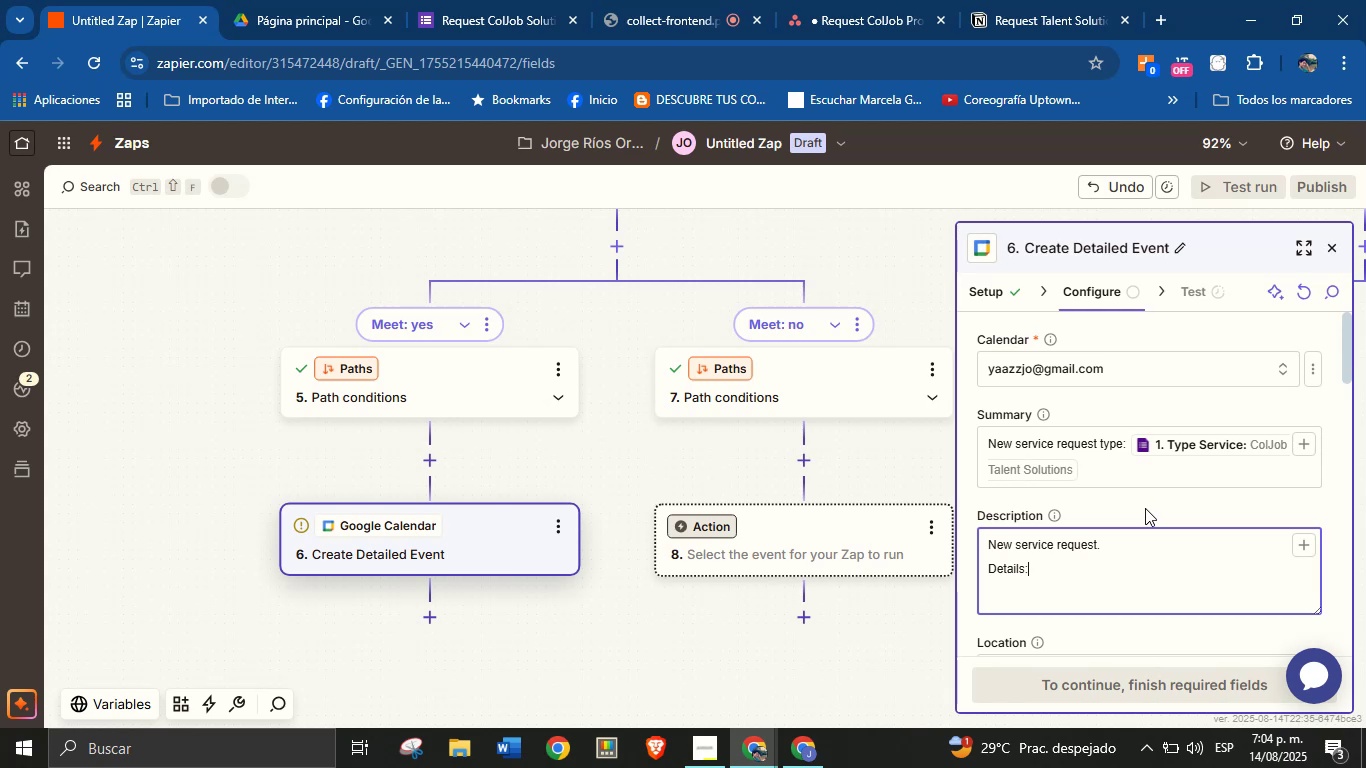 
key(Enter)
 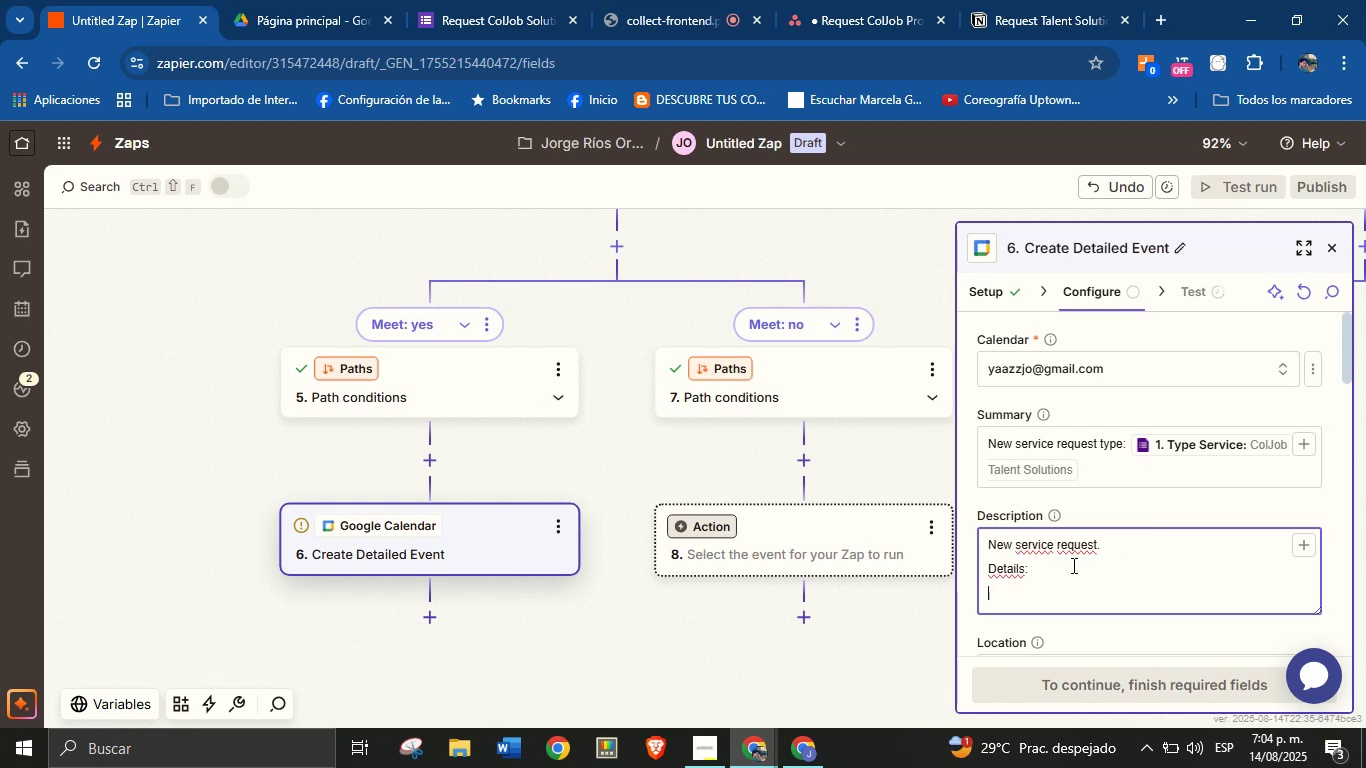 
wait(10.75)
 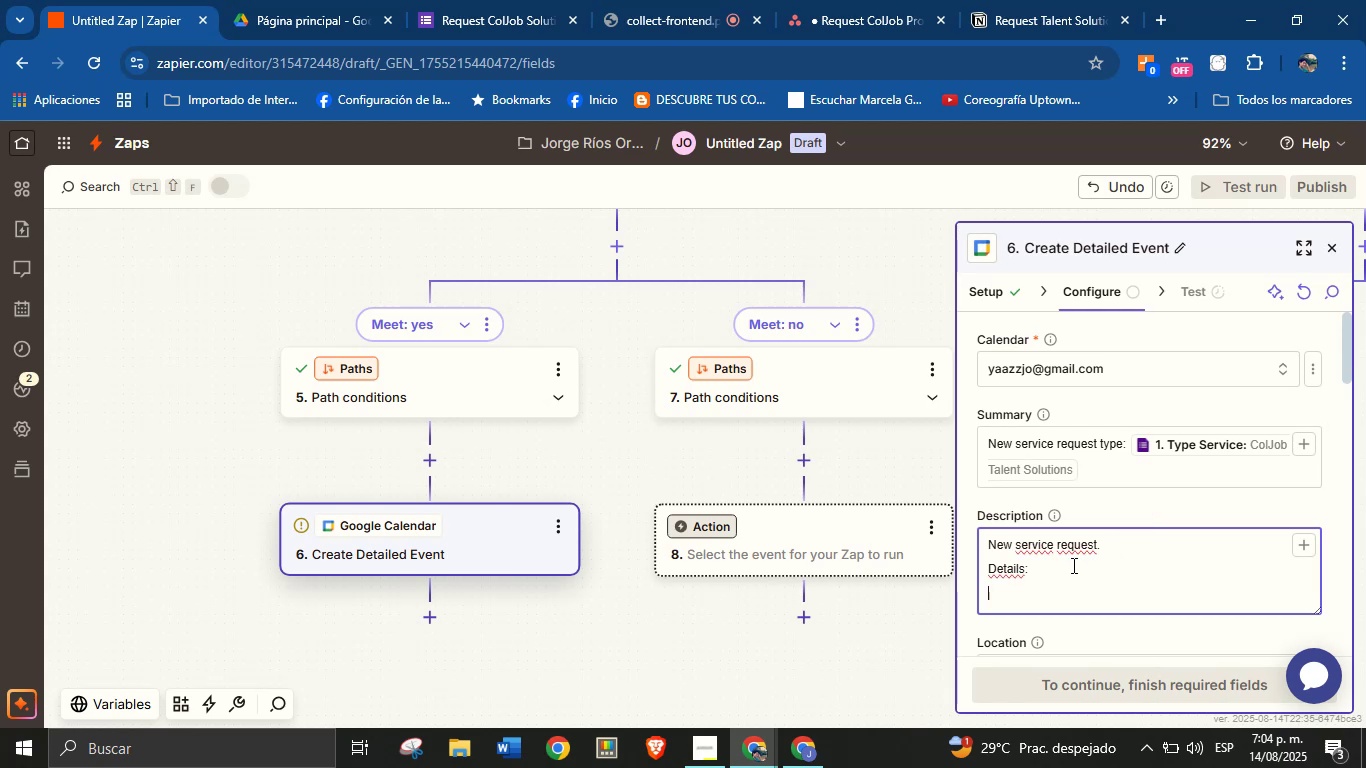 
key(CapsLock)
 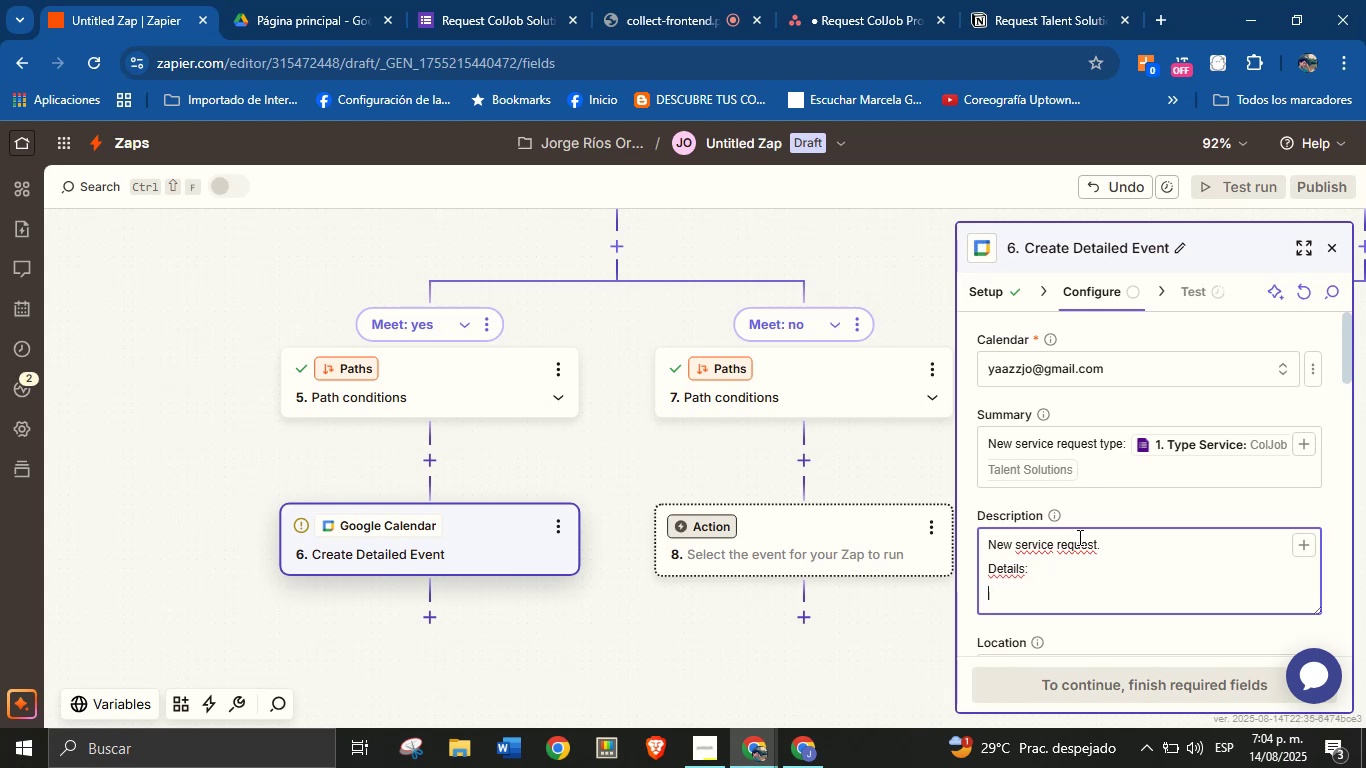 
type(Client[s name> )
 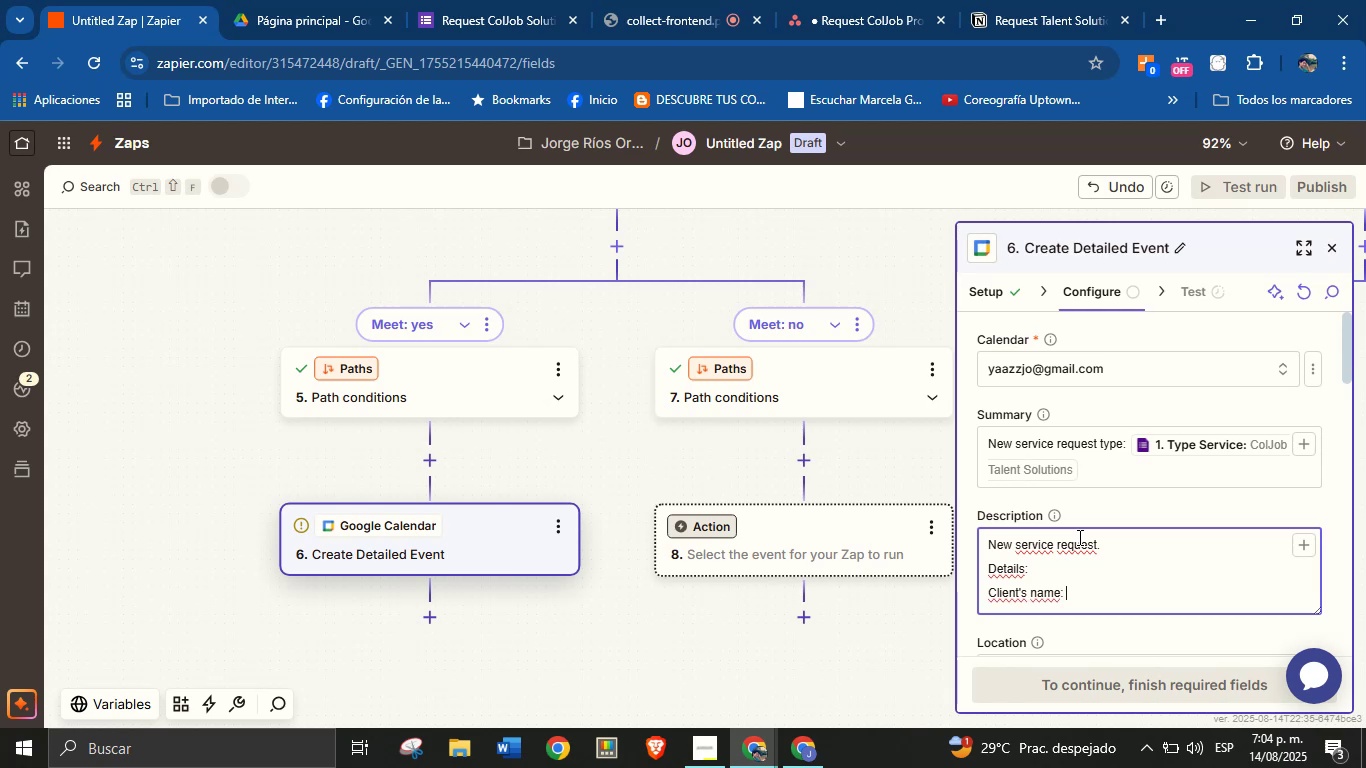 
left_click([1307, 550])
 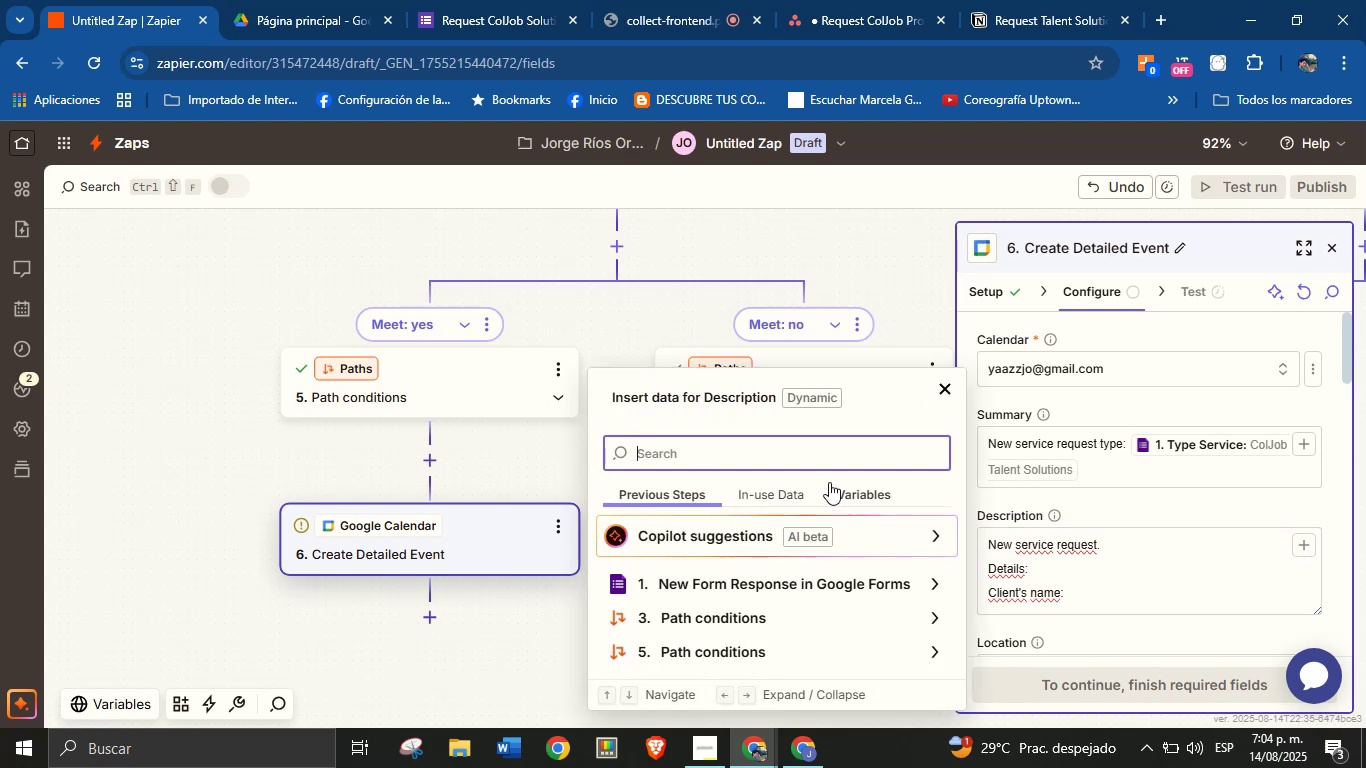 
type(name)
 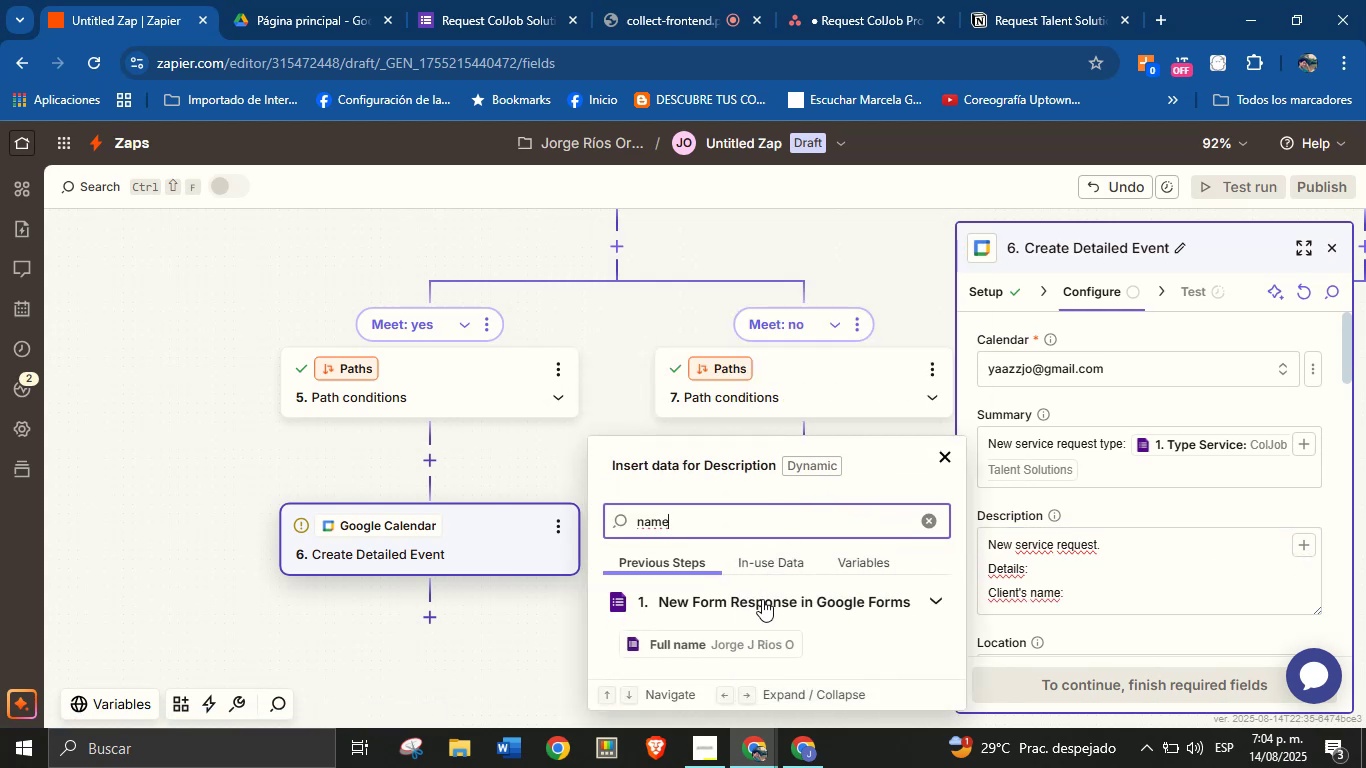 
left_click([766, 634])
 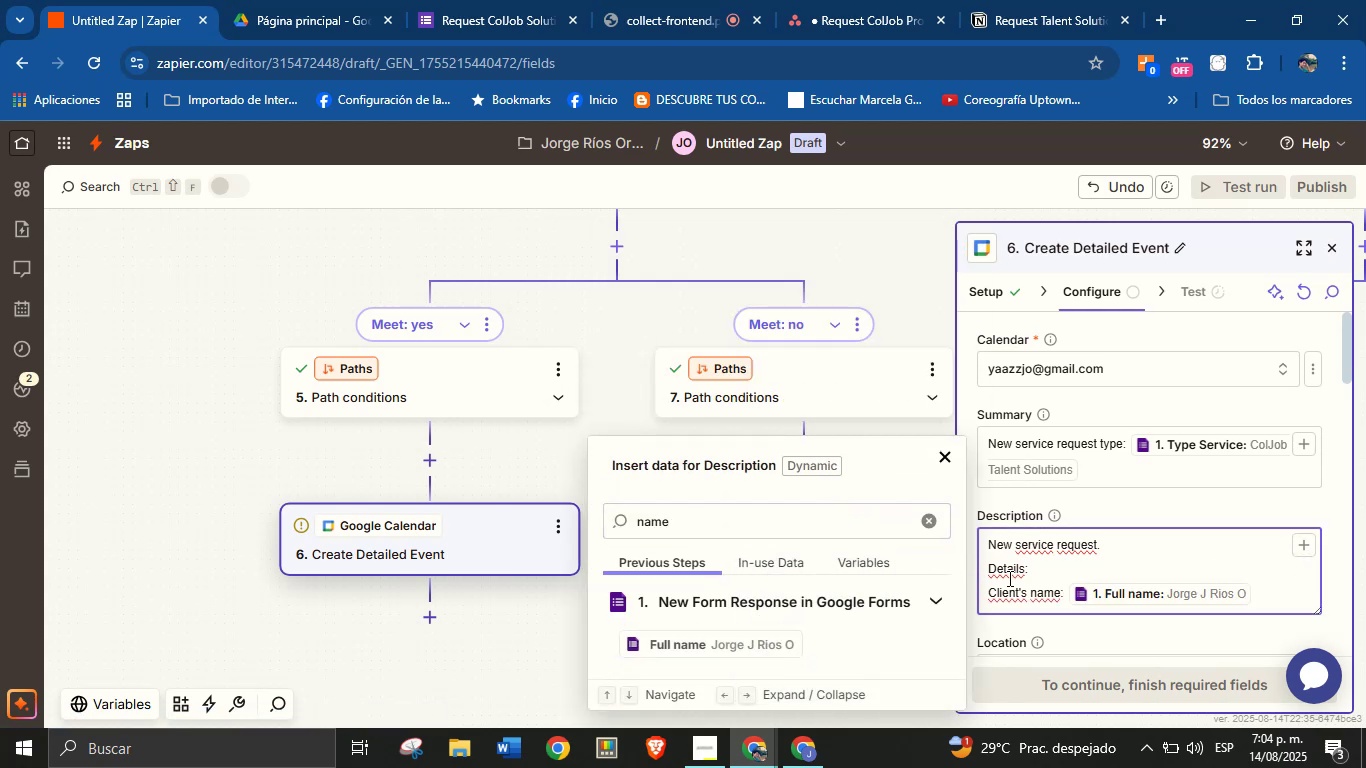 
key(Enter)
 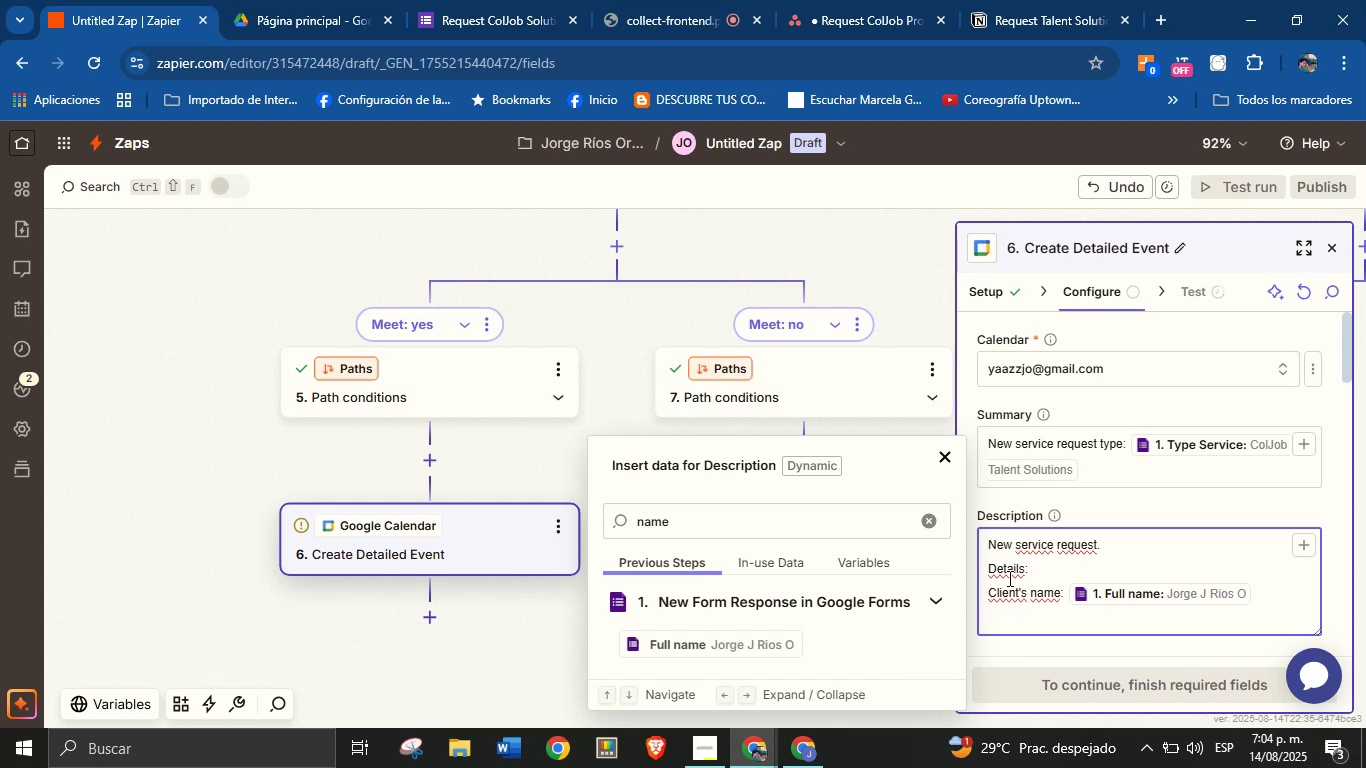 
type(Phone> )
key(Backspace)
key(Backspace)
key(Backspace)
key(Backspace)
key(Backspace)
key(Backspace)
key(Backspace)
type(Email> )
 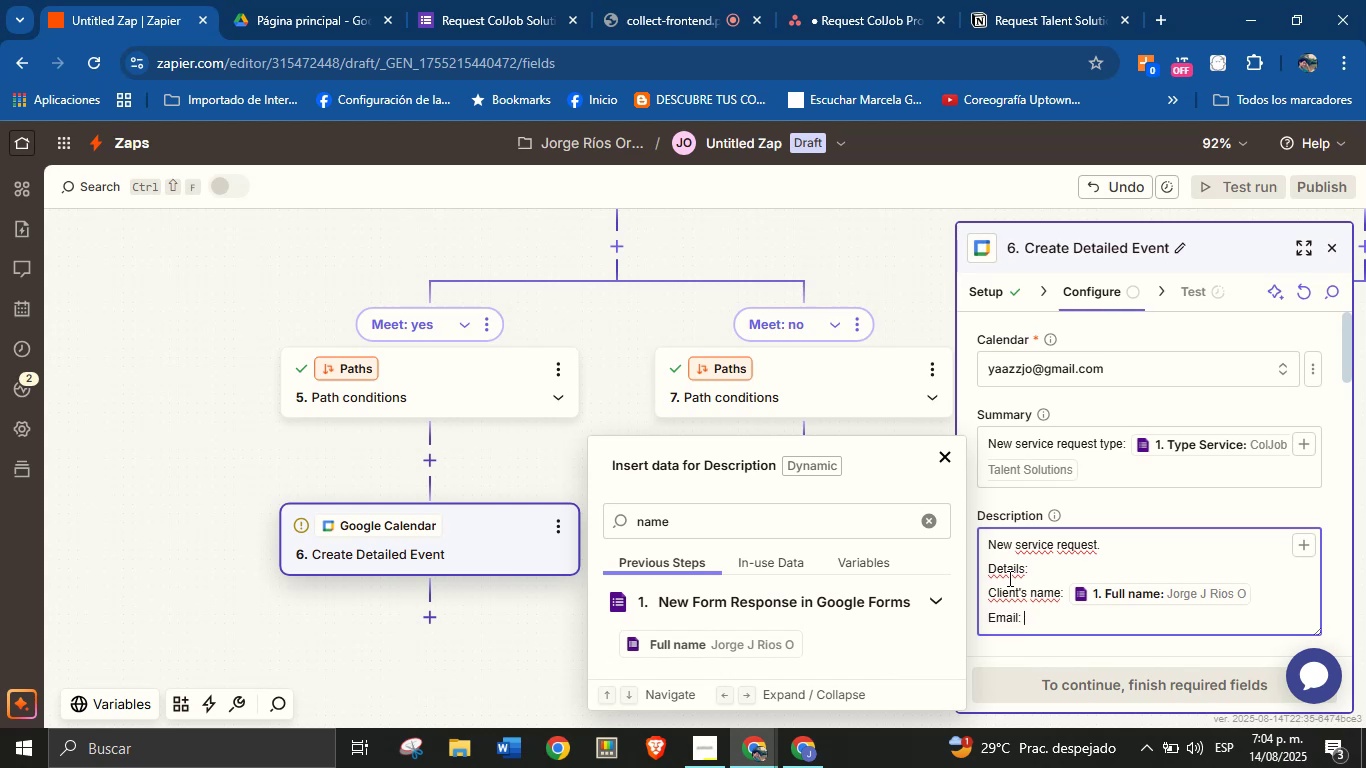 
left_click([930, 528])
 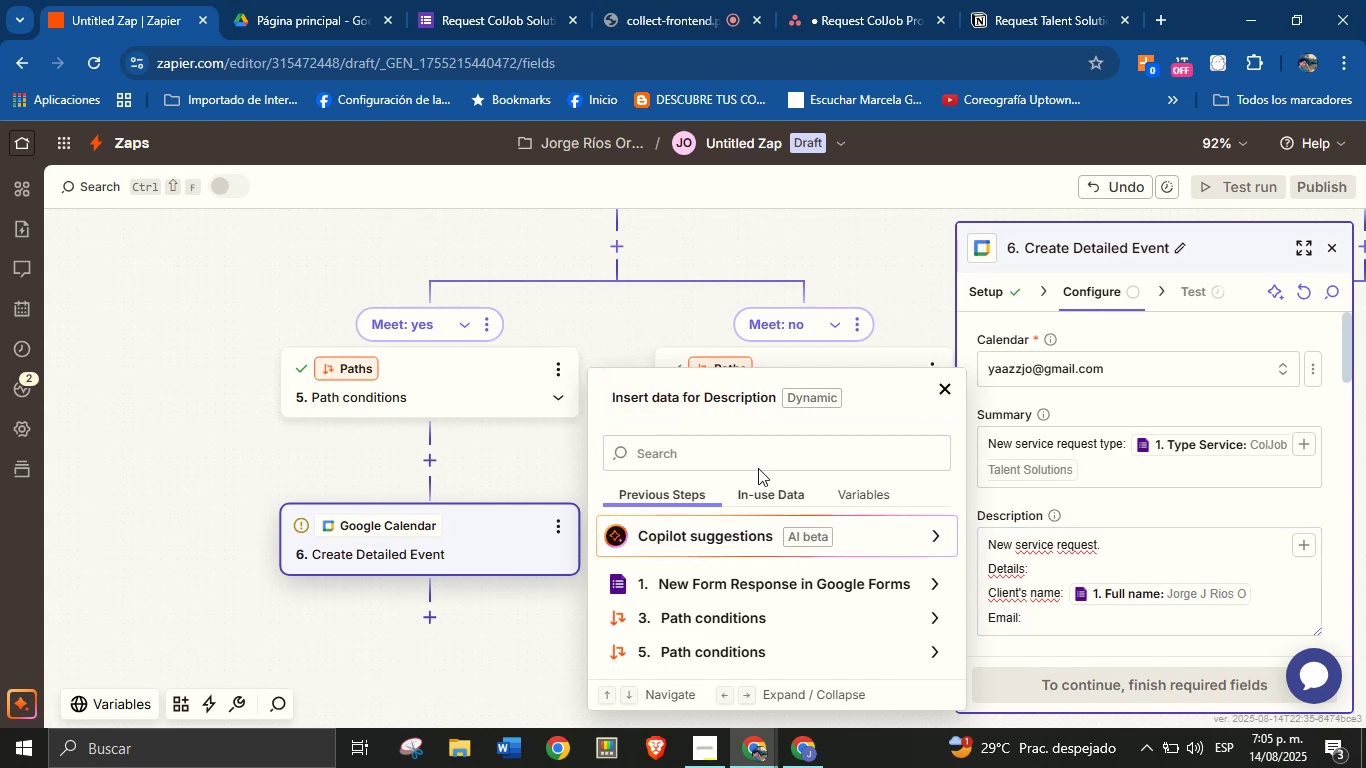 
left_click([756, 455])
 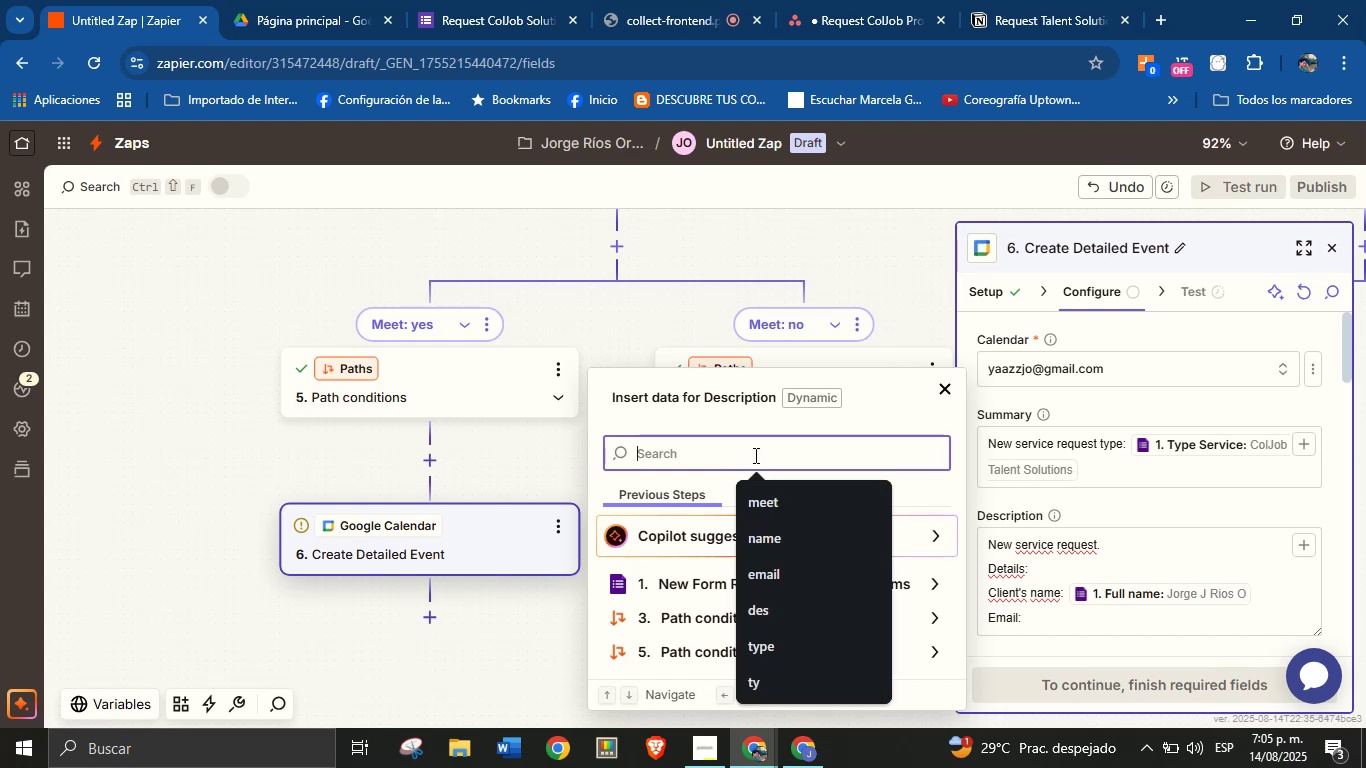 
type(email)
 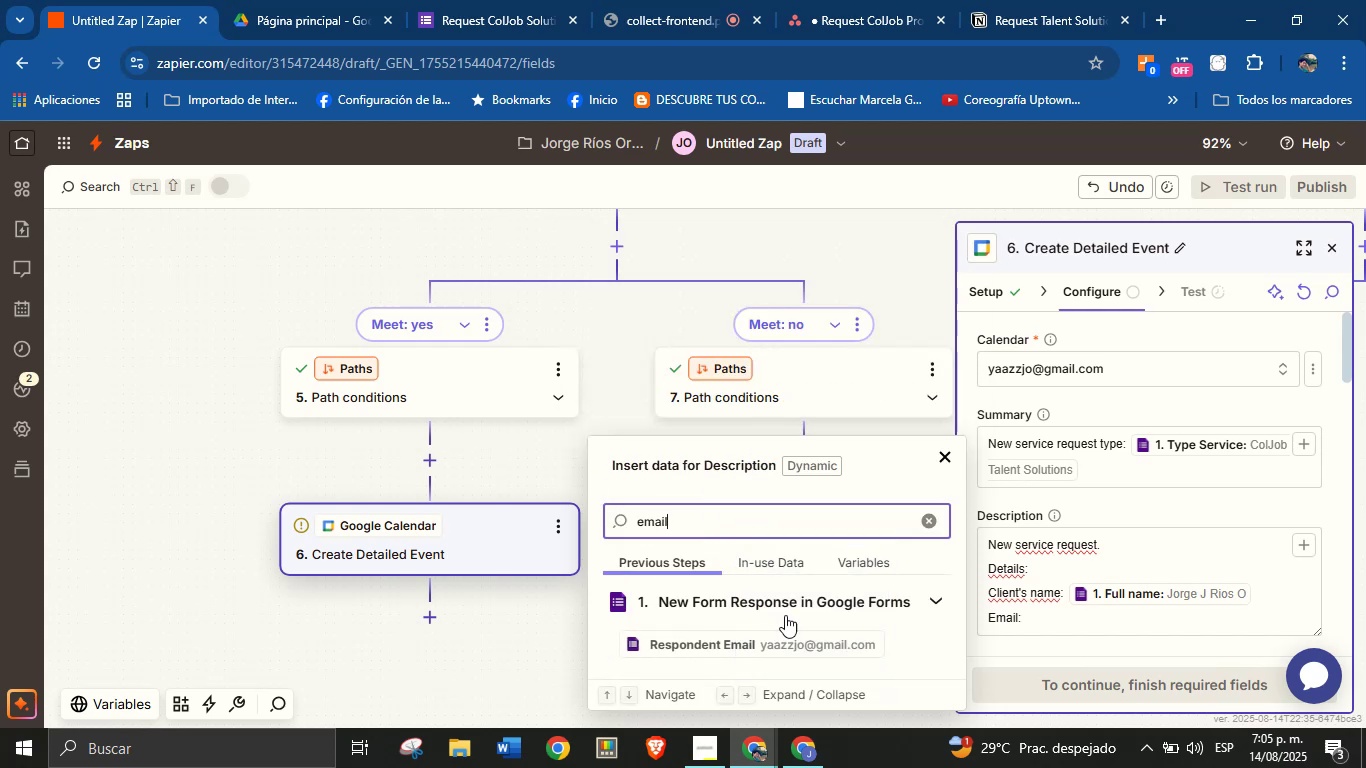 
left_click([812, 646])
 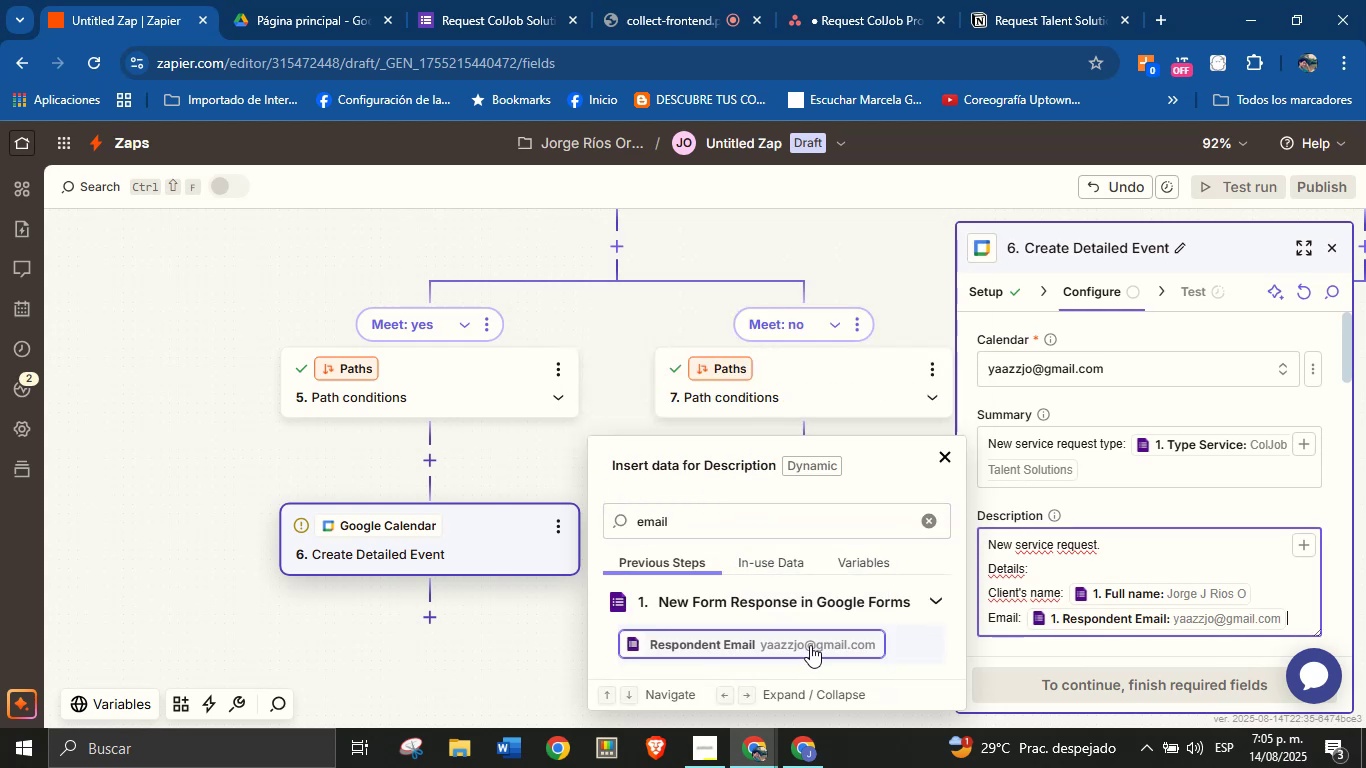 
key(Enter)
 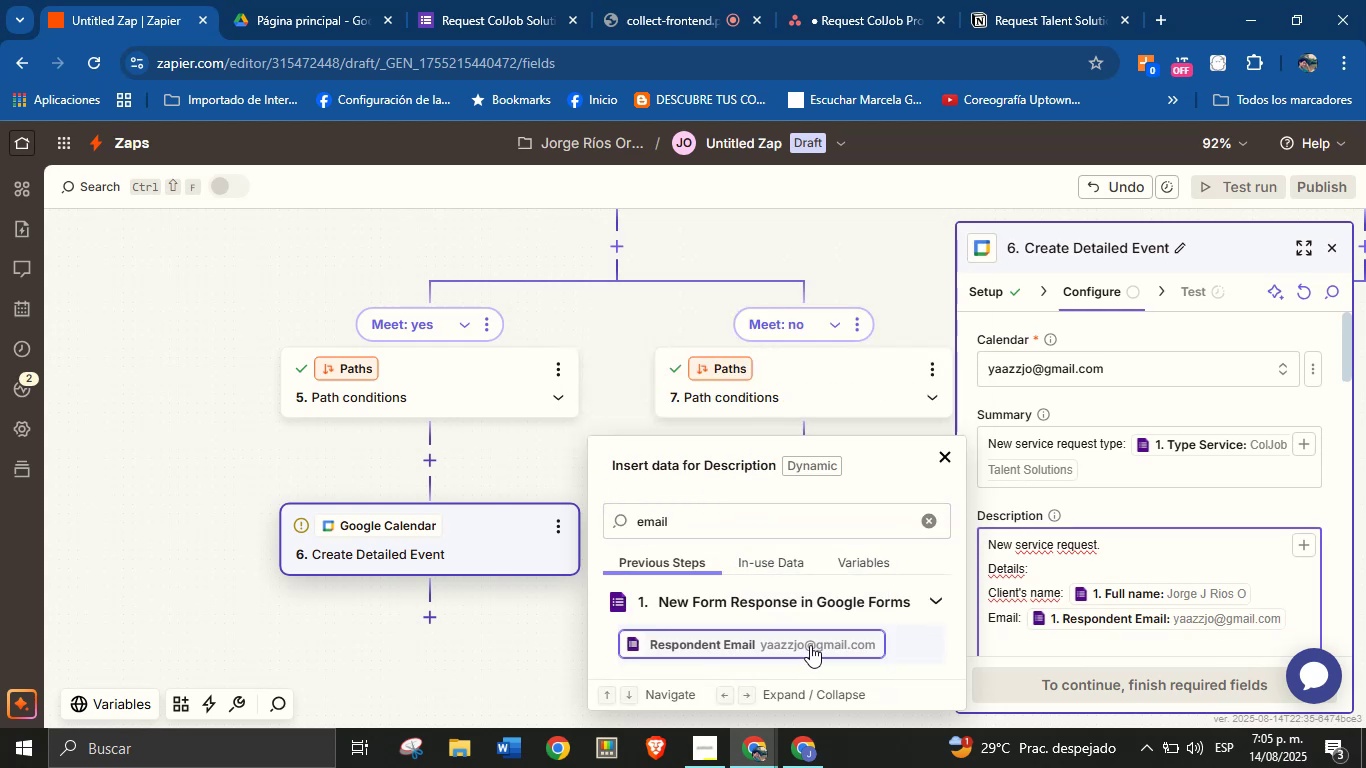 
type(Phone> )
 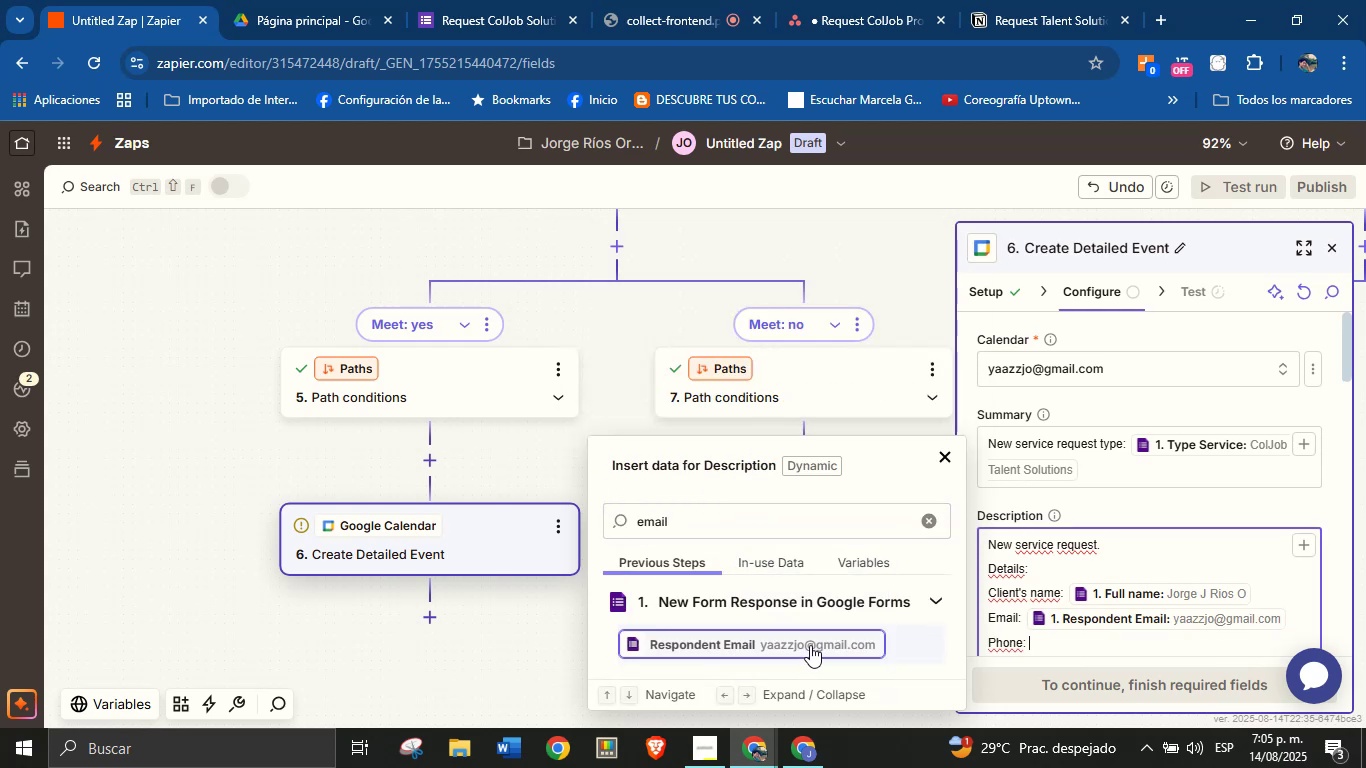 
double_click([777, 532])
 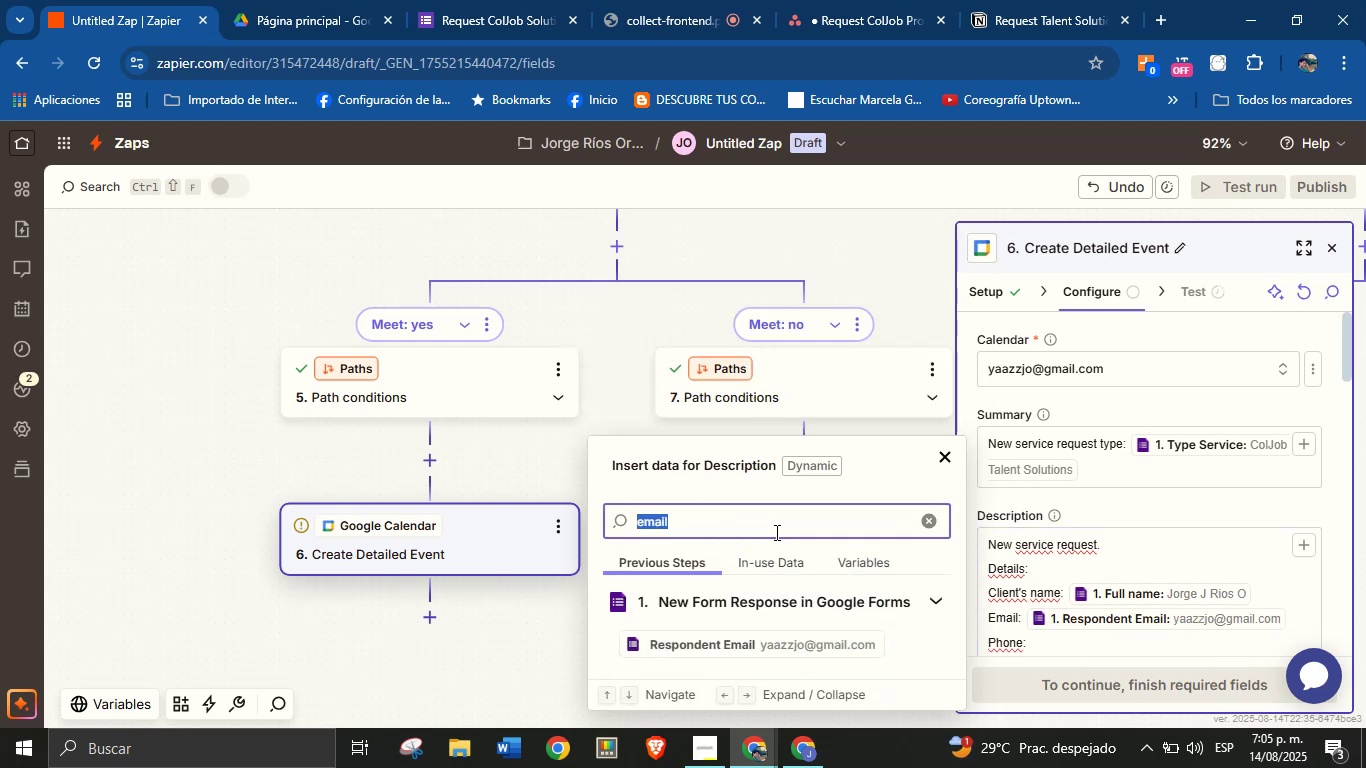 
type(phone)
 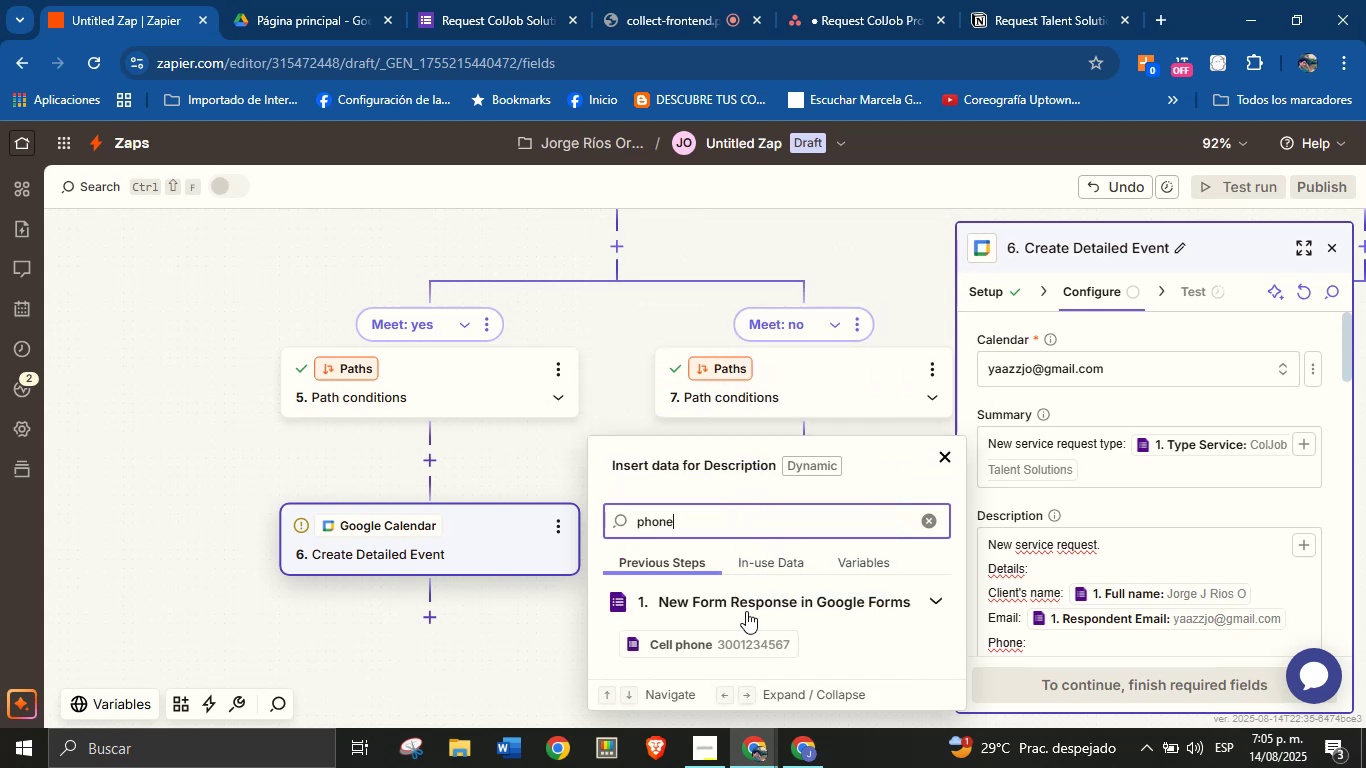 
left_click([746, 634])
 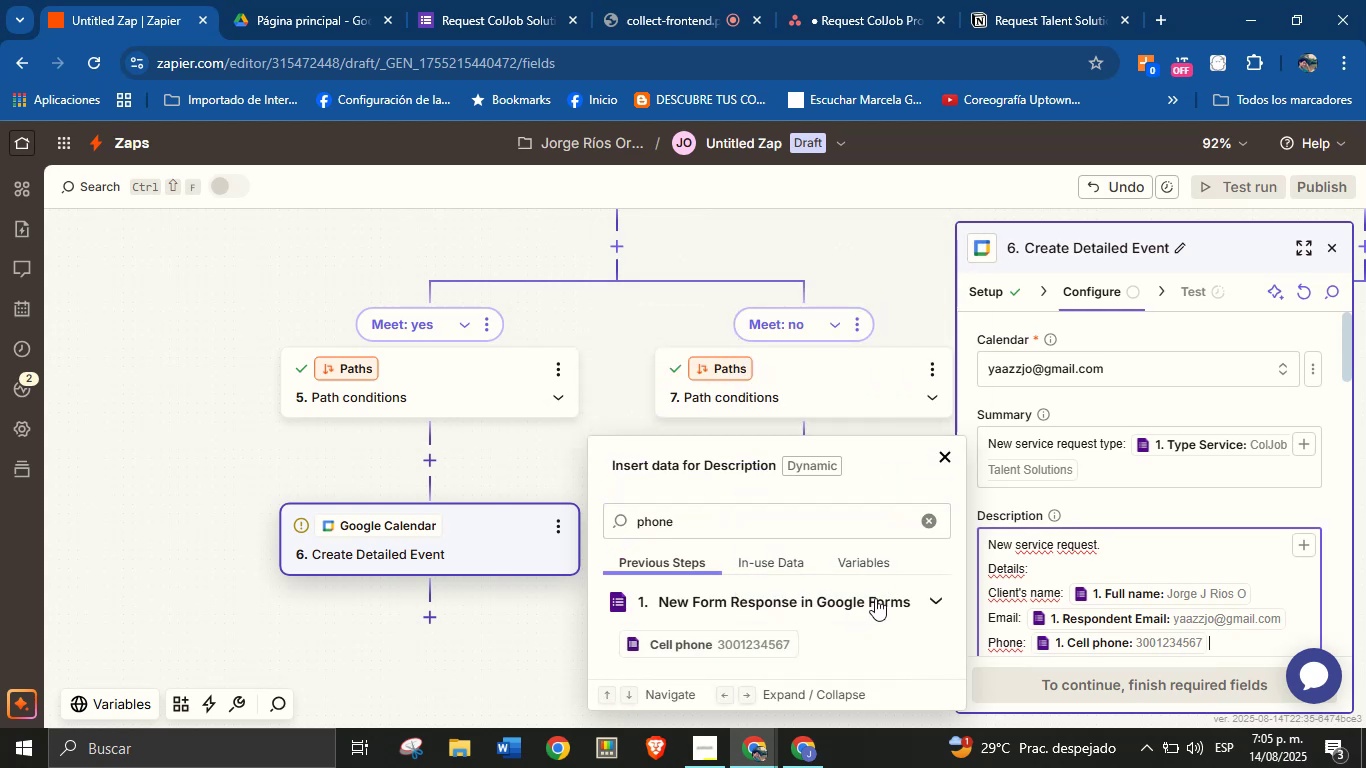 
key(Enter)
 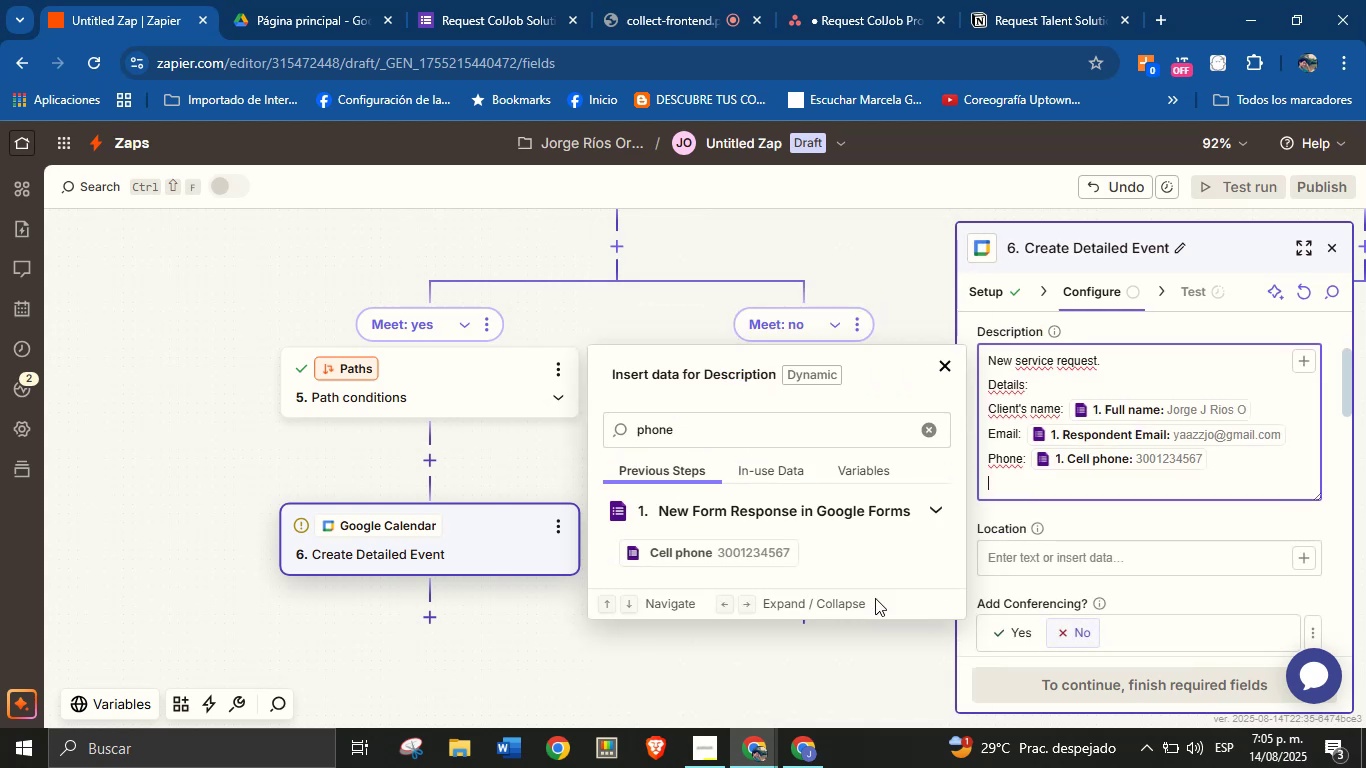 
wait(5.15)
 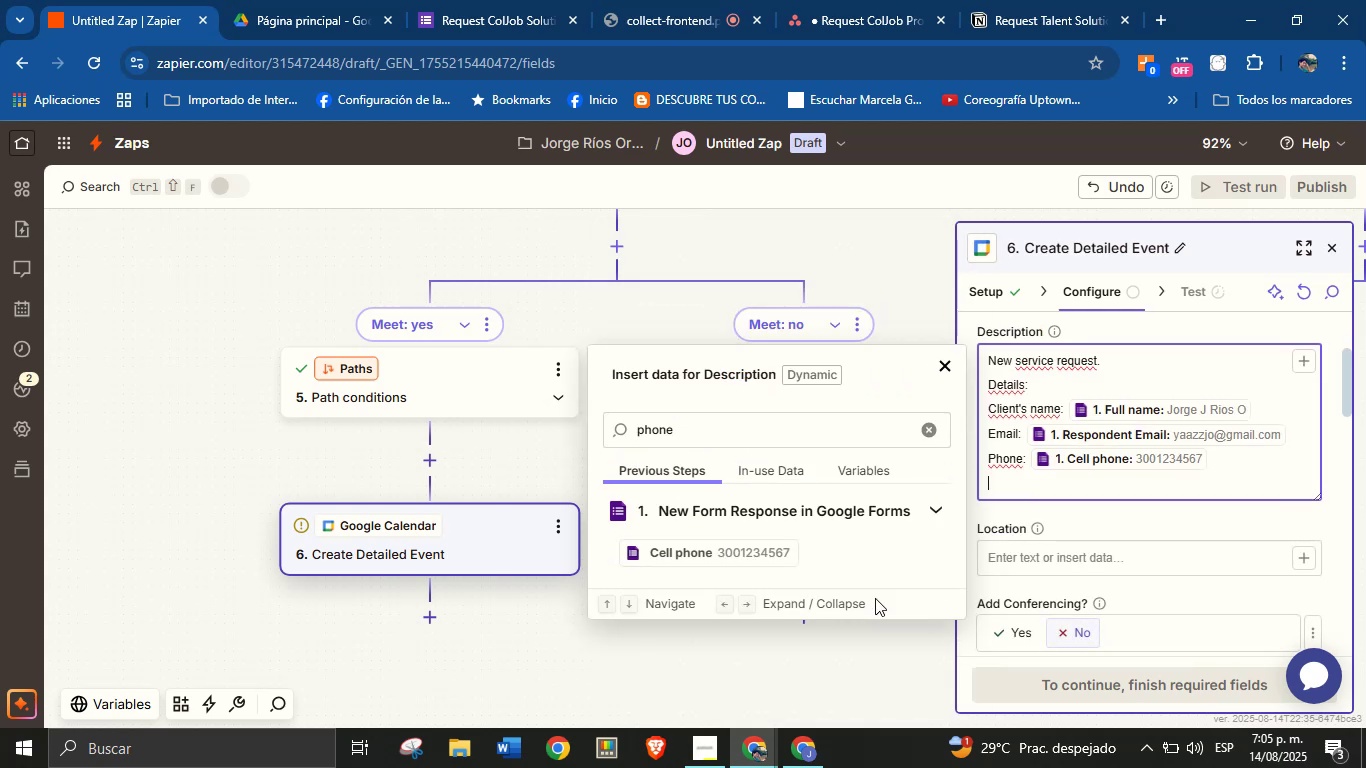 
type(Area> )
key(Backspace)
key(Backspace)
key(Backspace)
key(Backspace)
key(Backspace)
key(Backspace)
type(Type> )
 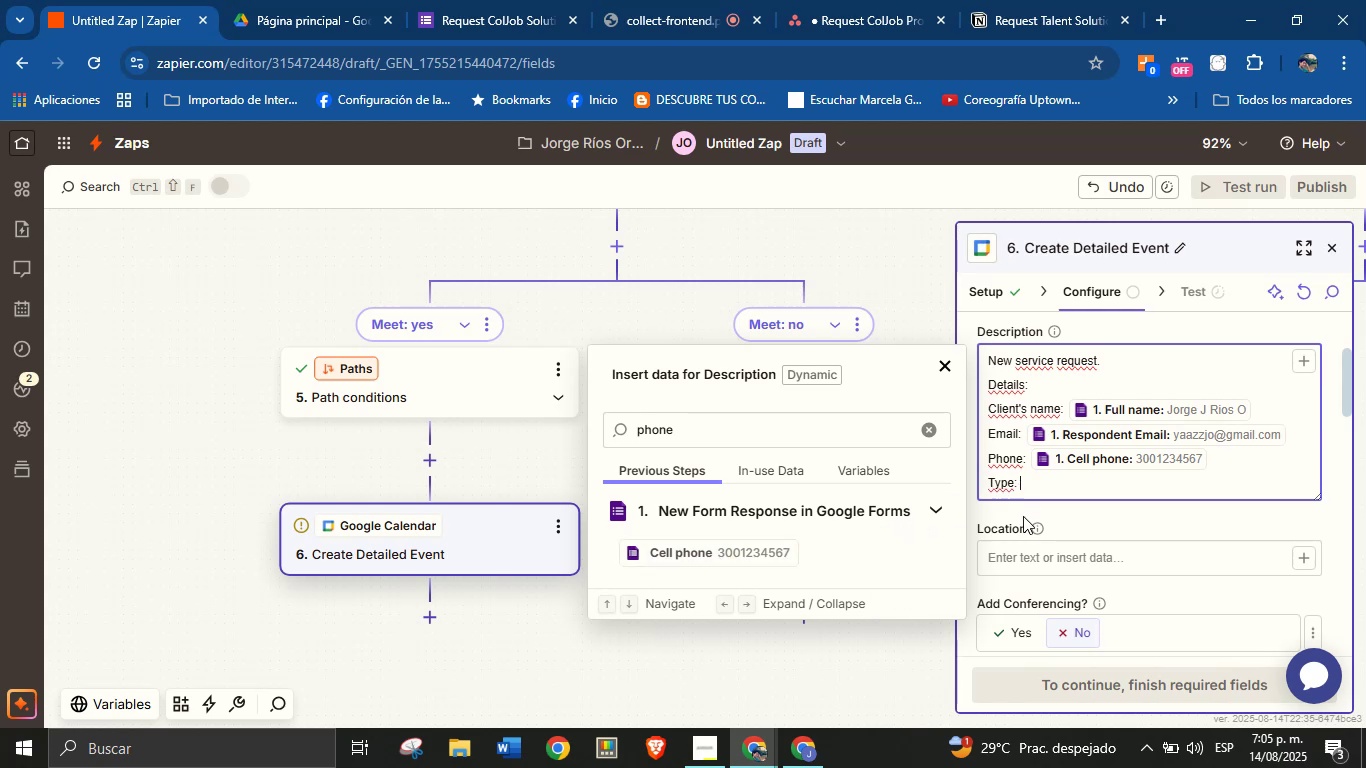 
double_click([824, 431])
 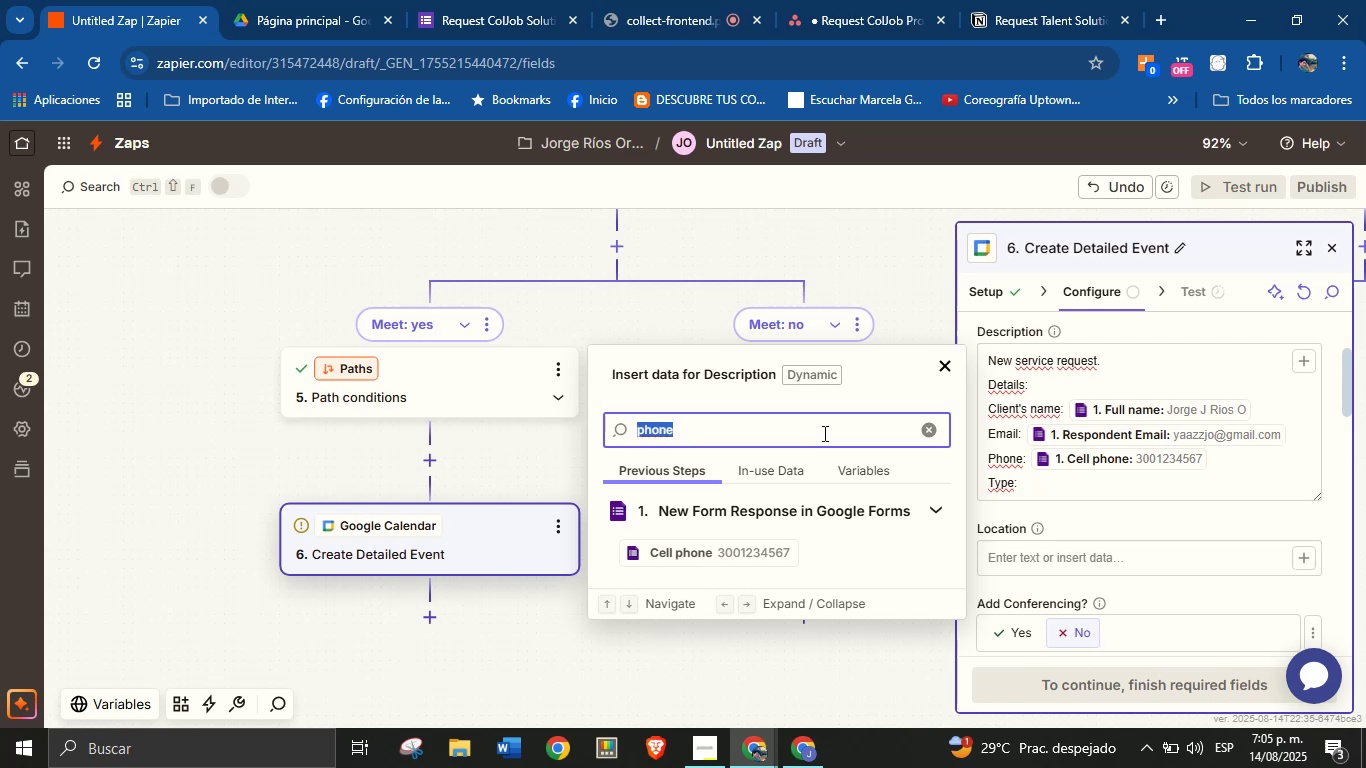 
type(type)
 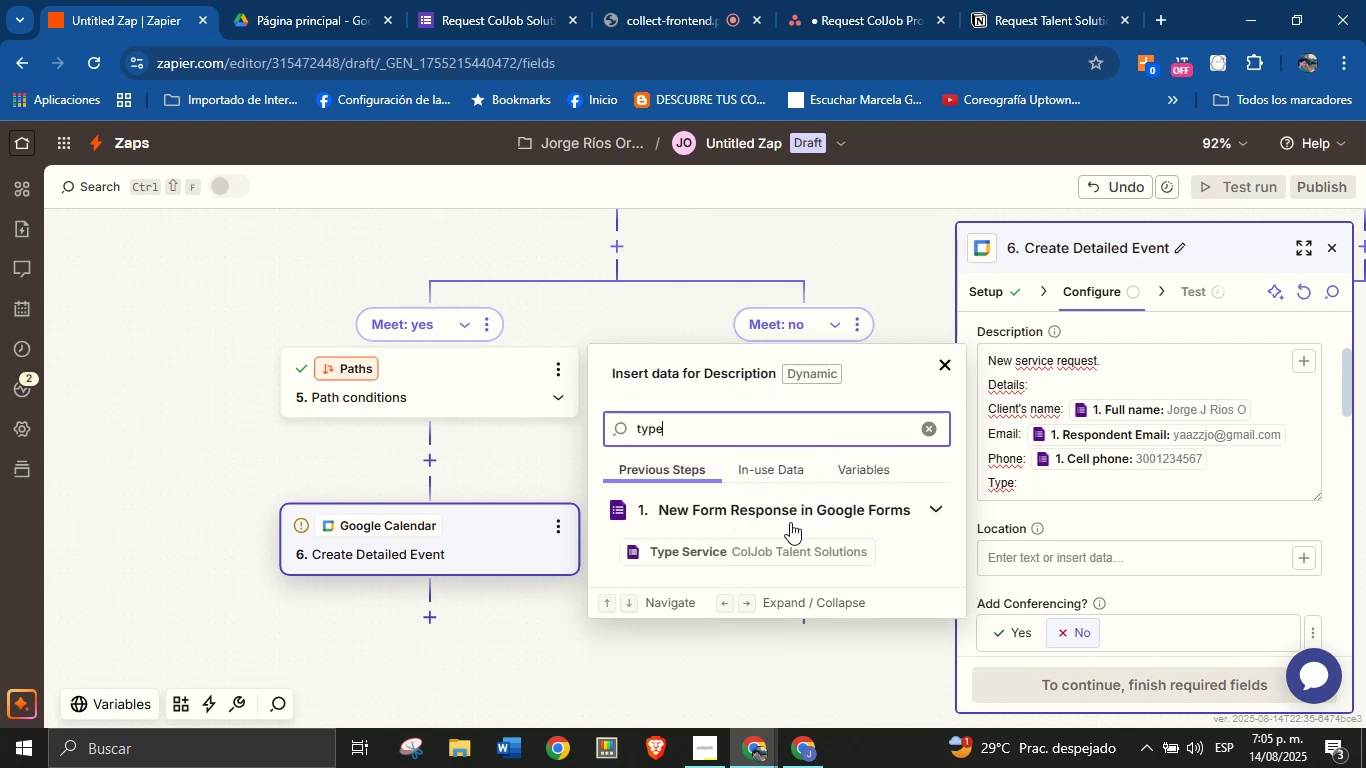 
left_click([792, 556])
 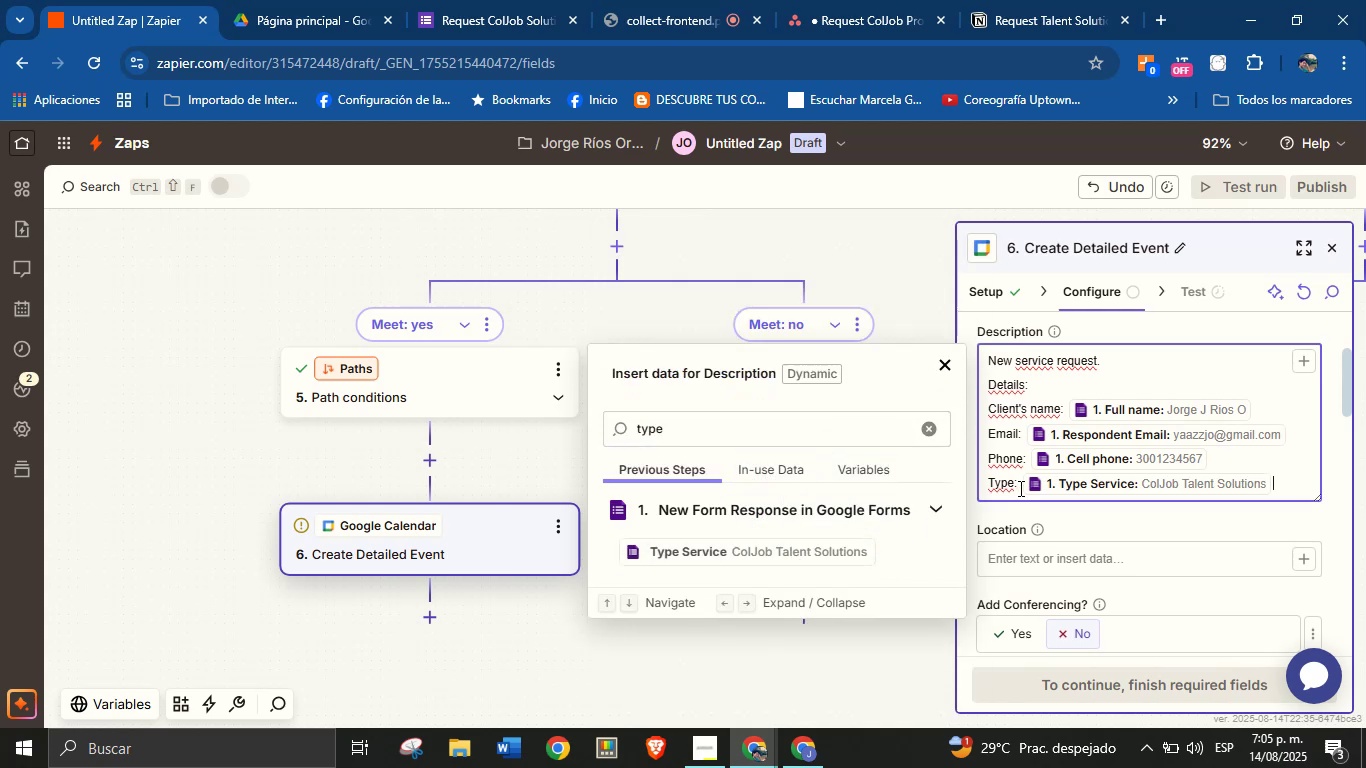 
key(Enter)
 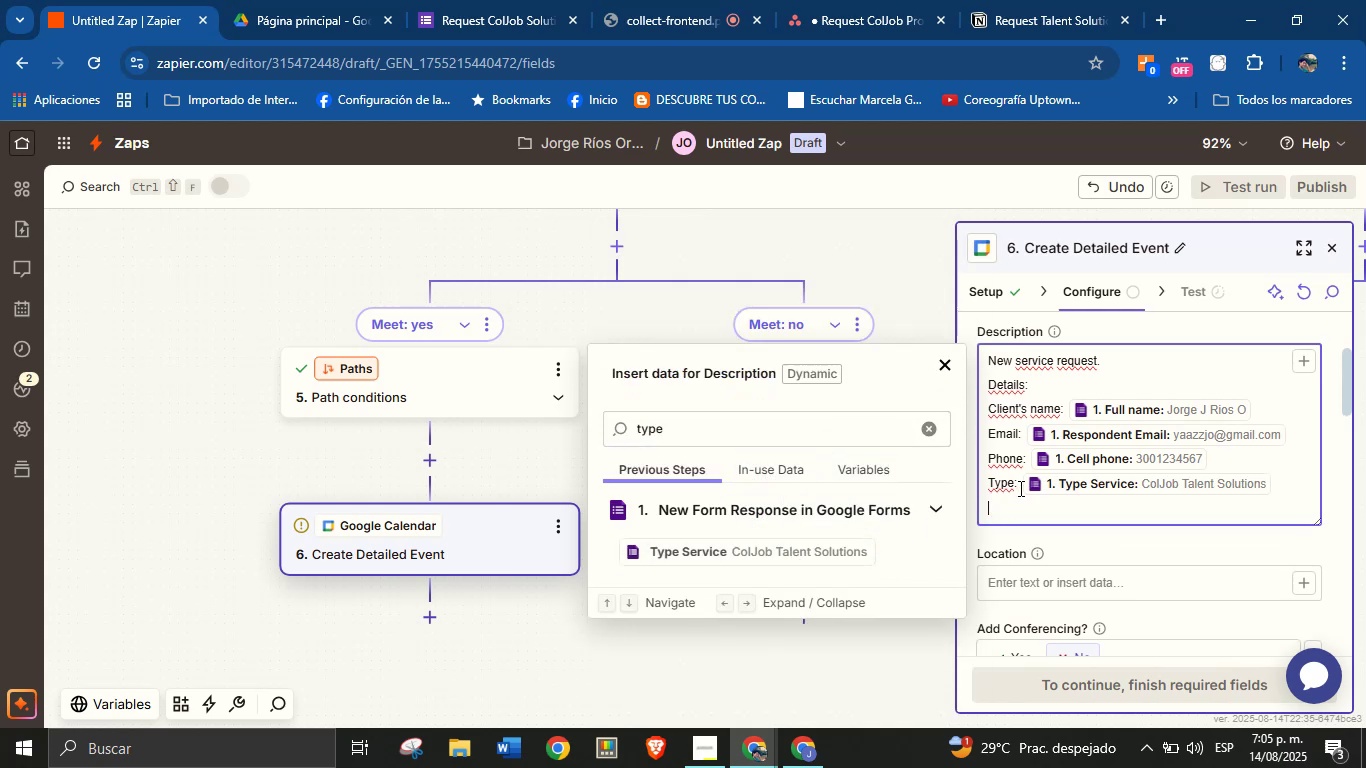 
type(Area> )
 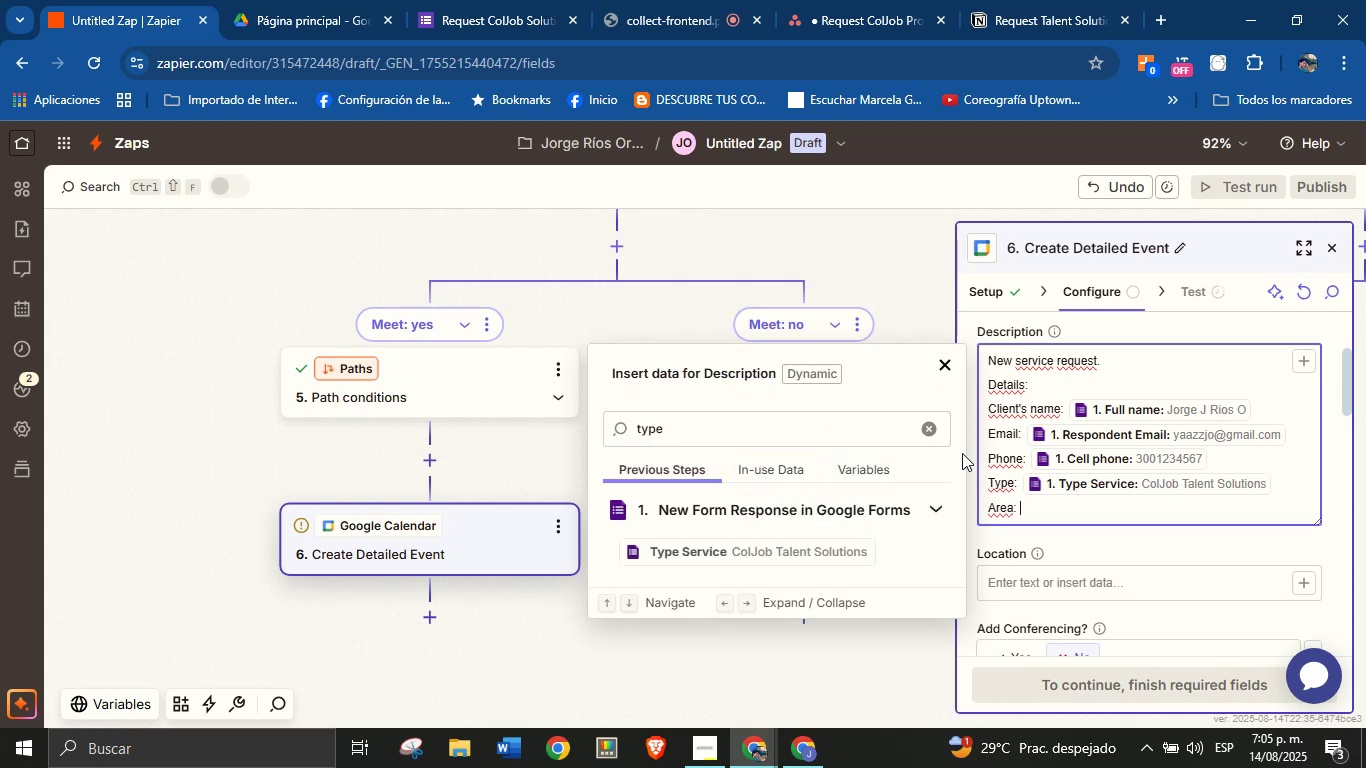 
left_click([919, 427])
 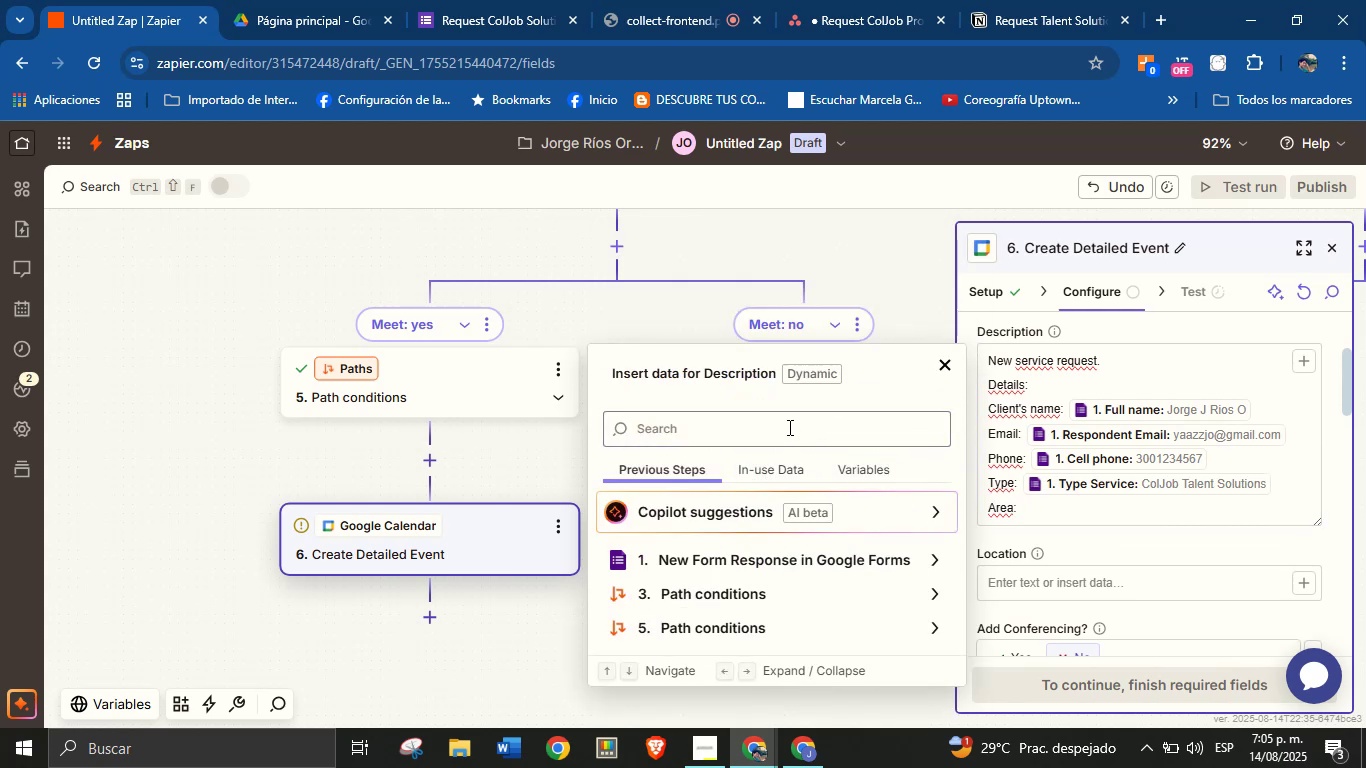 
left_click([788, 415])
 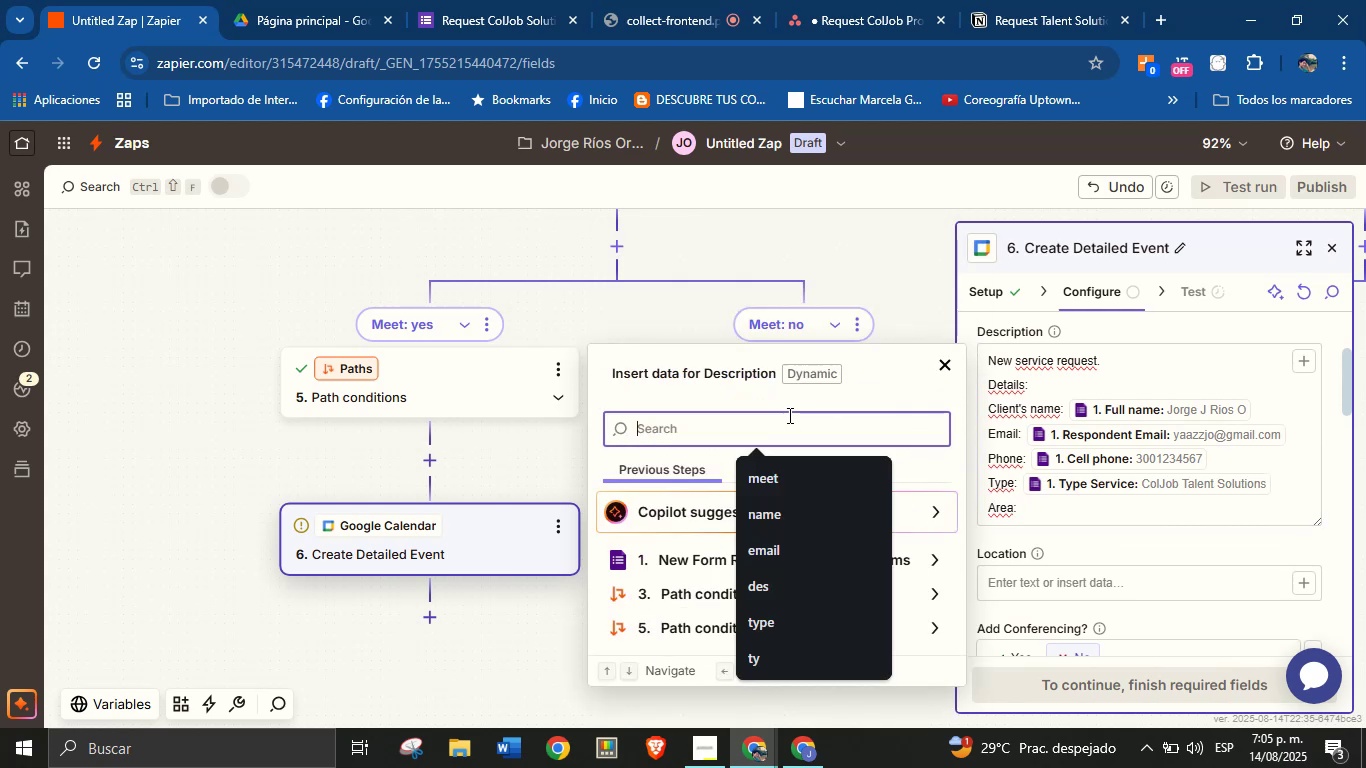 
type(area)
 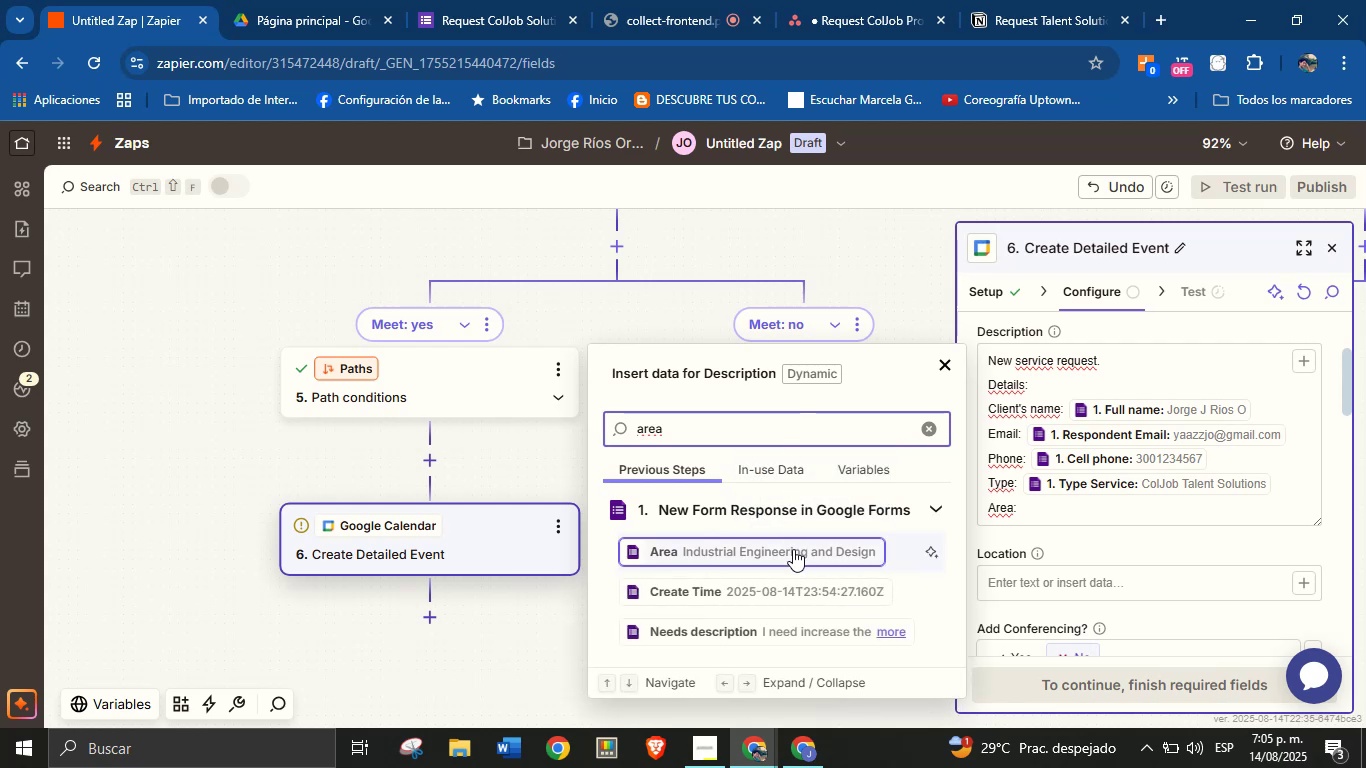 
left_click([793, 549])
 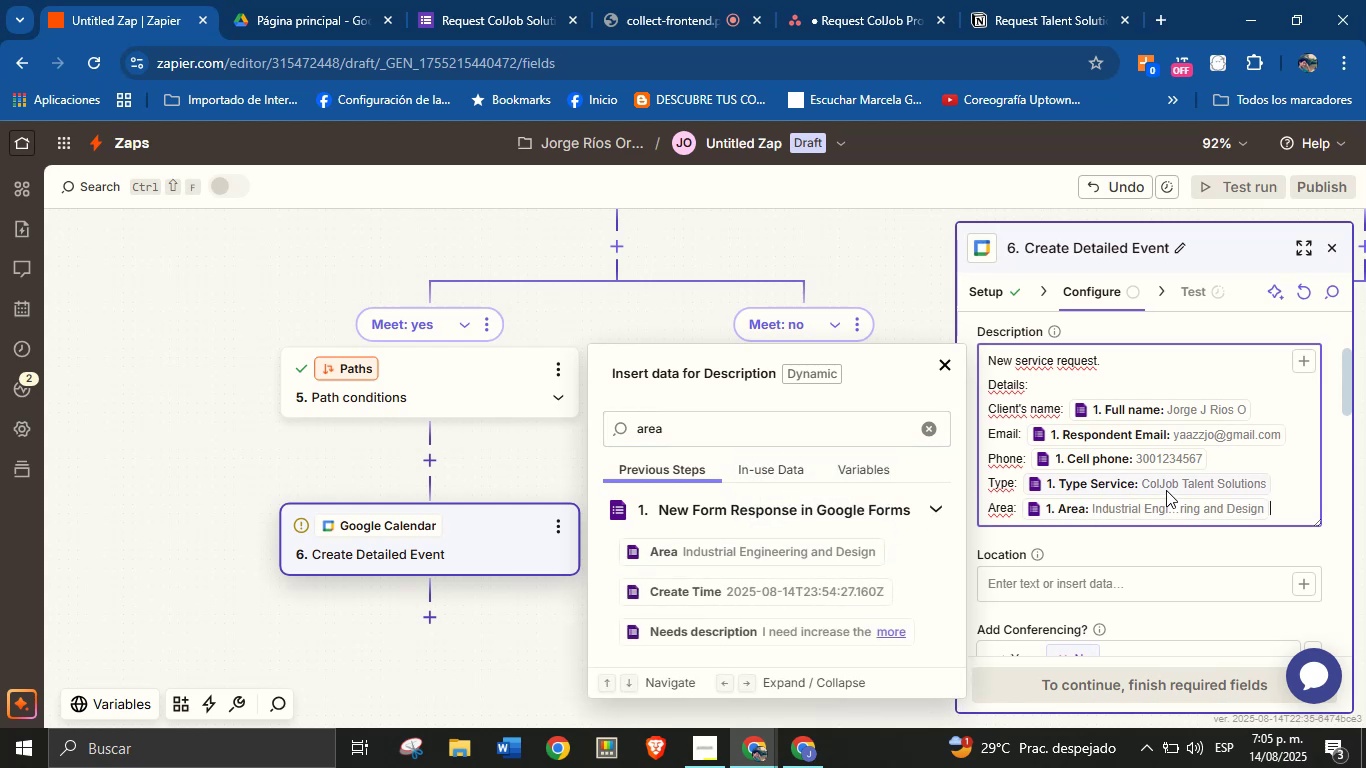 
key(Enter)
 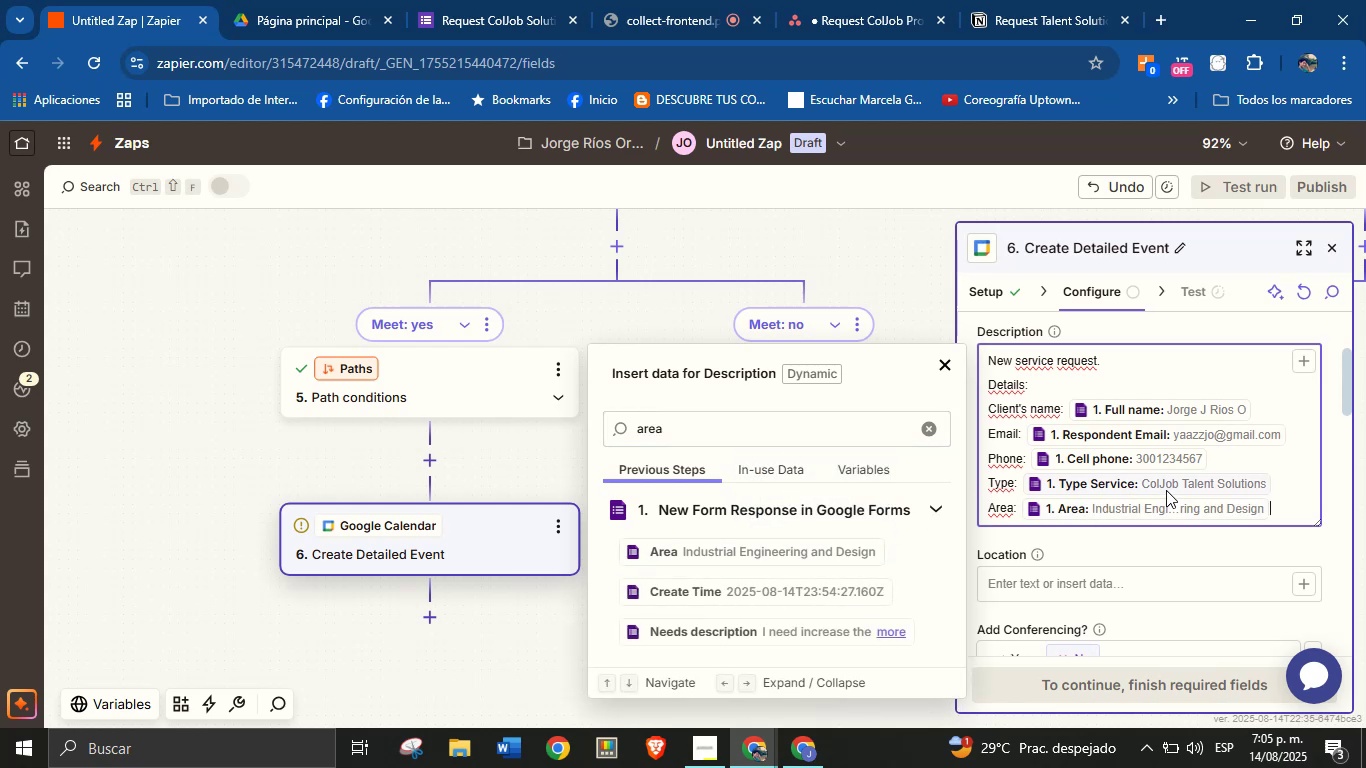 
type(Description> )
 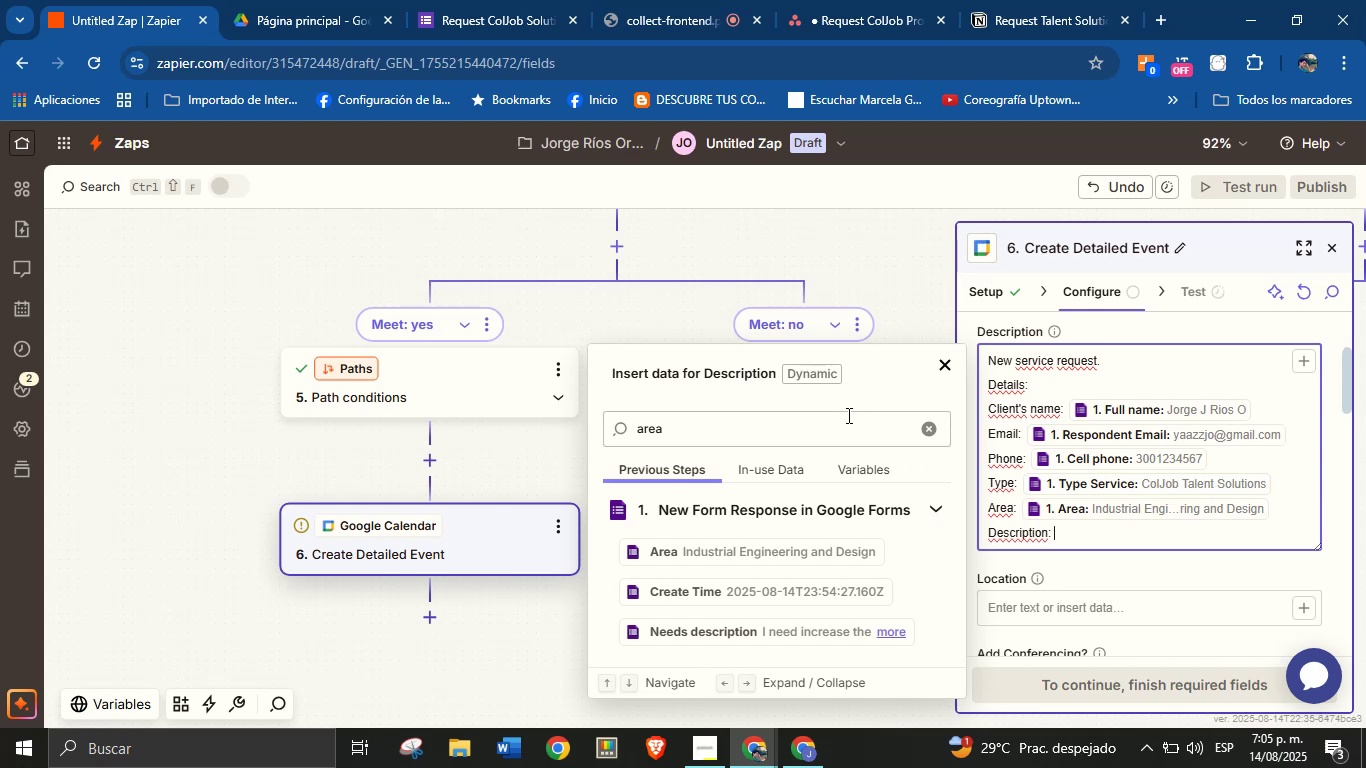 
double_click([827, 422])
 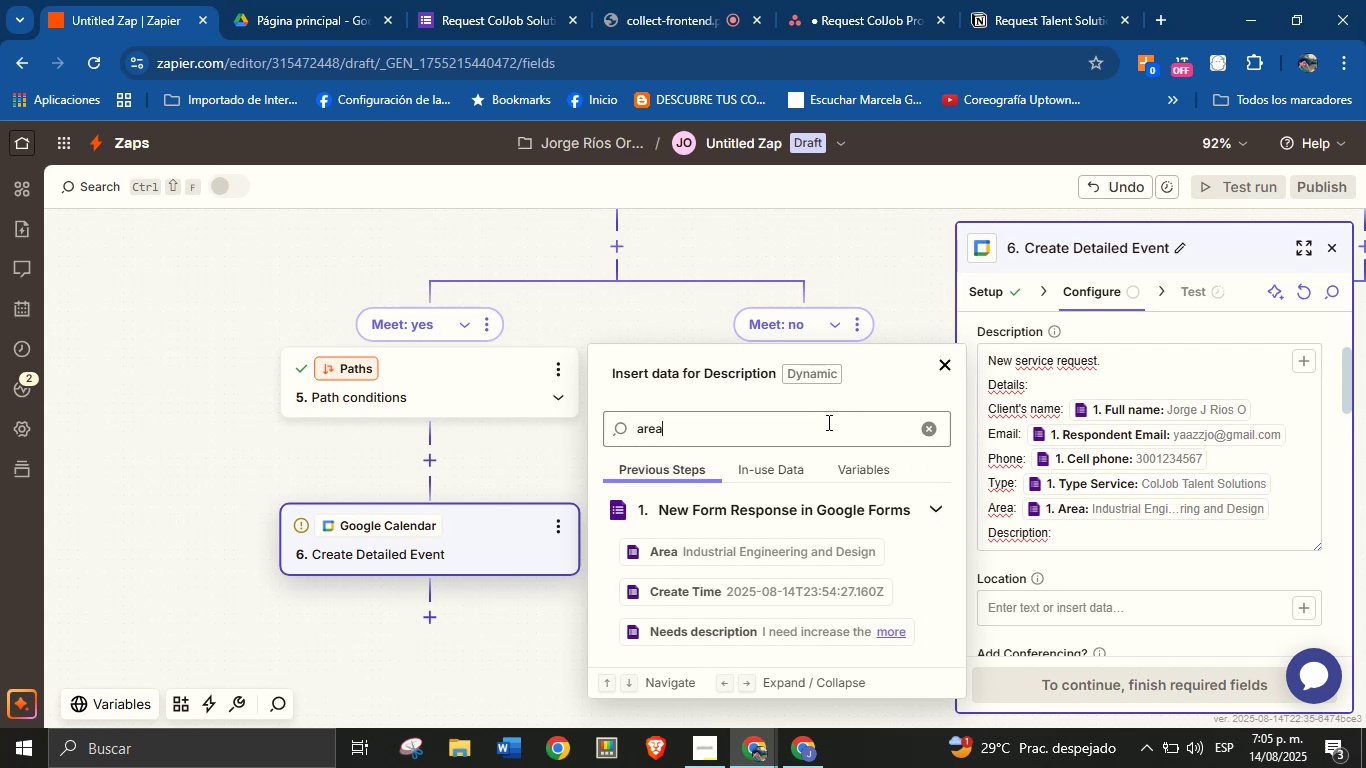 
type(descr)
 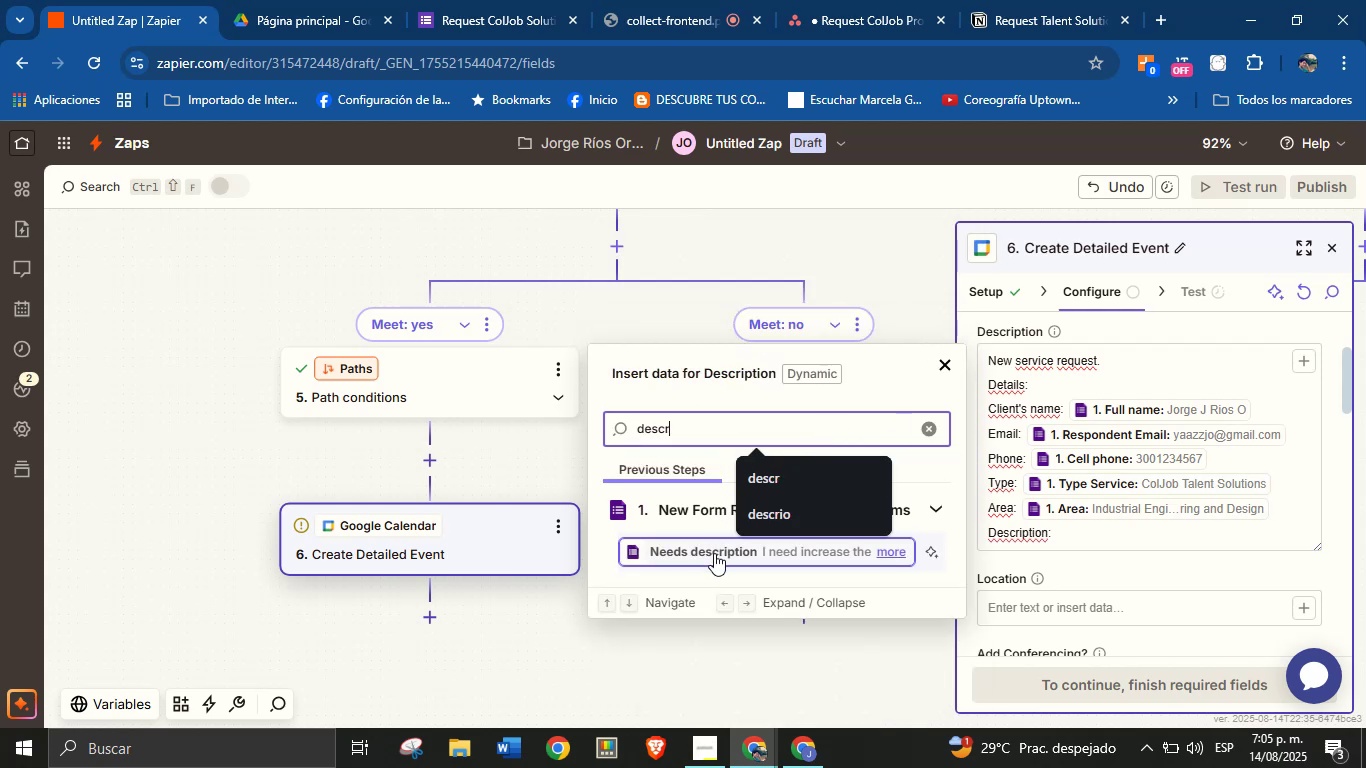 
left_click([711, 559])
 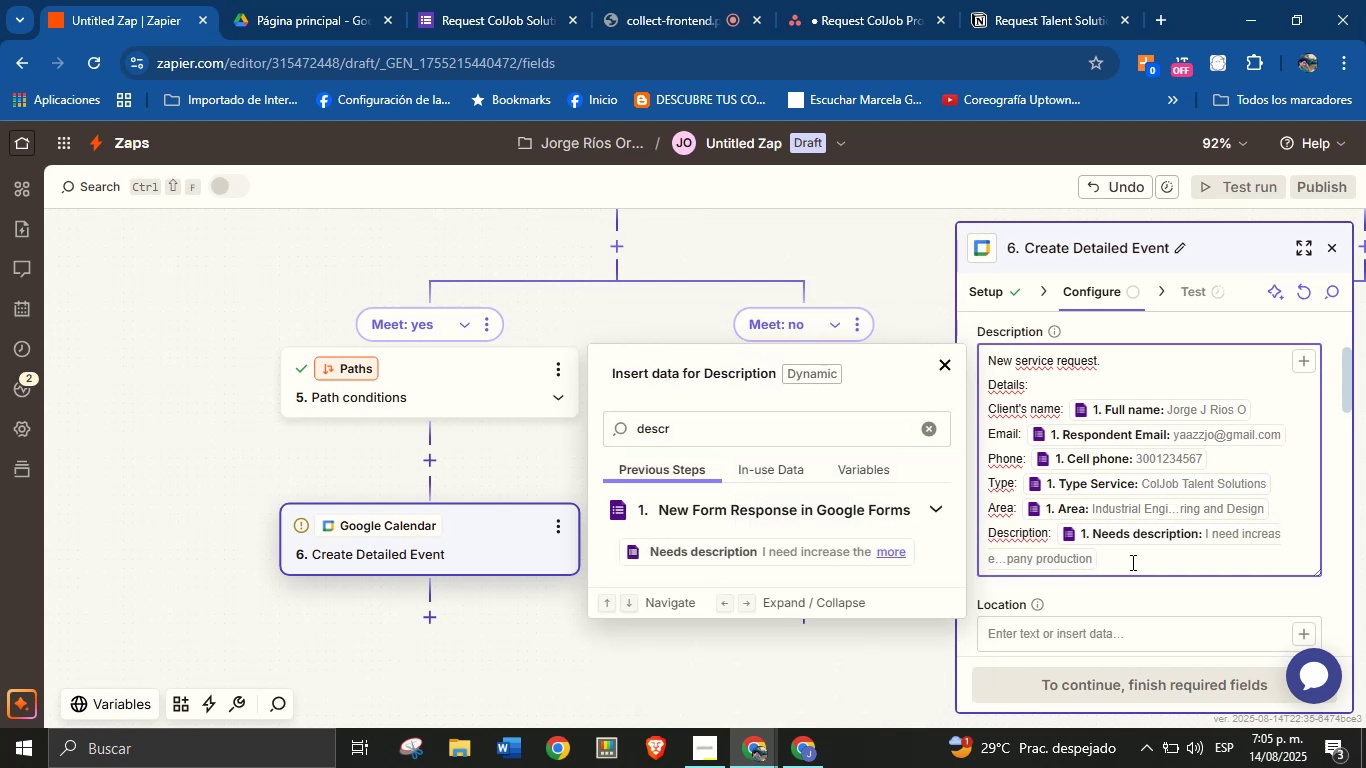 
left_click([1140, 596])
 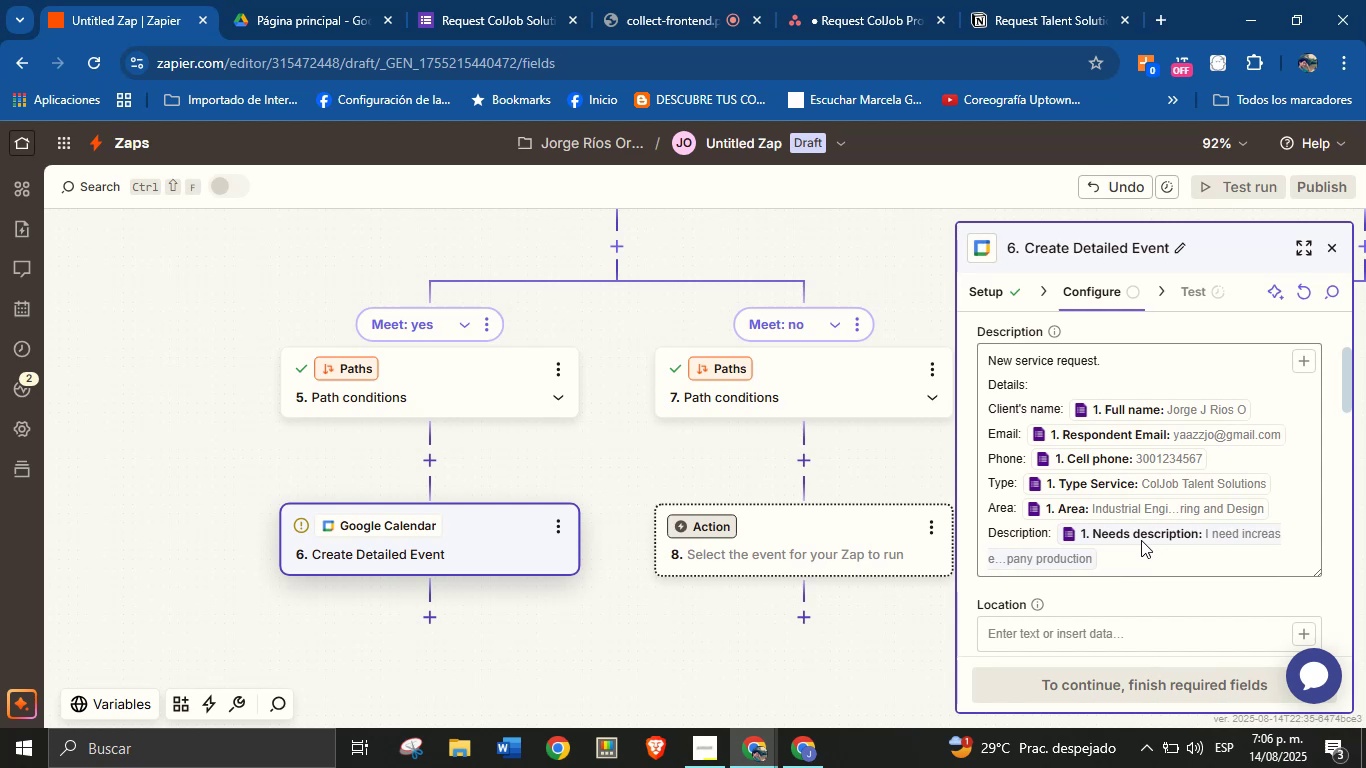 
wait(14.94)
 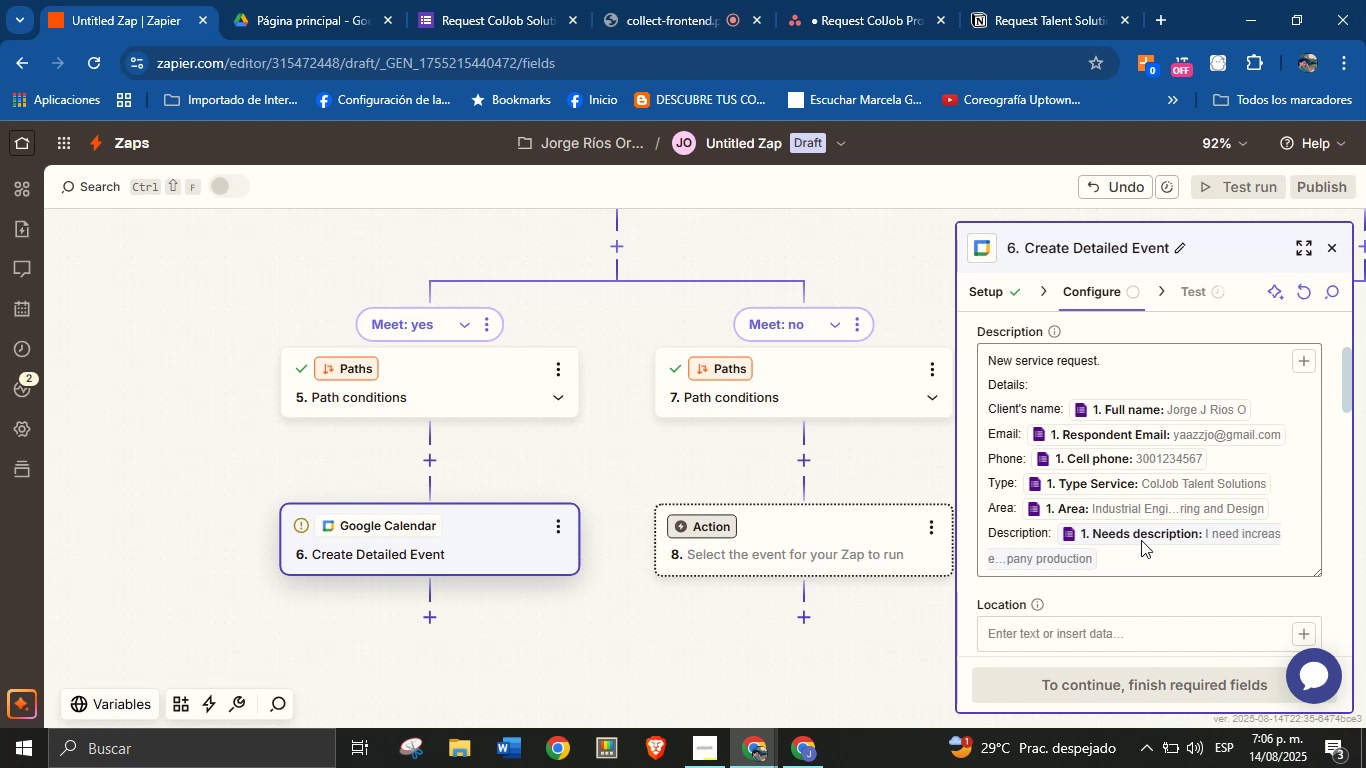 
scroll: coordinate [1138, 540], scroll_direction: down, amount: 1.0
 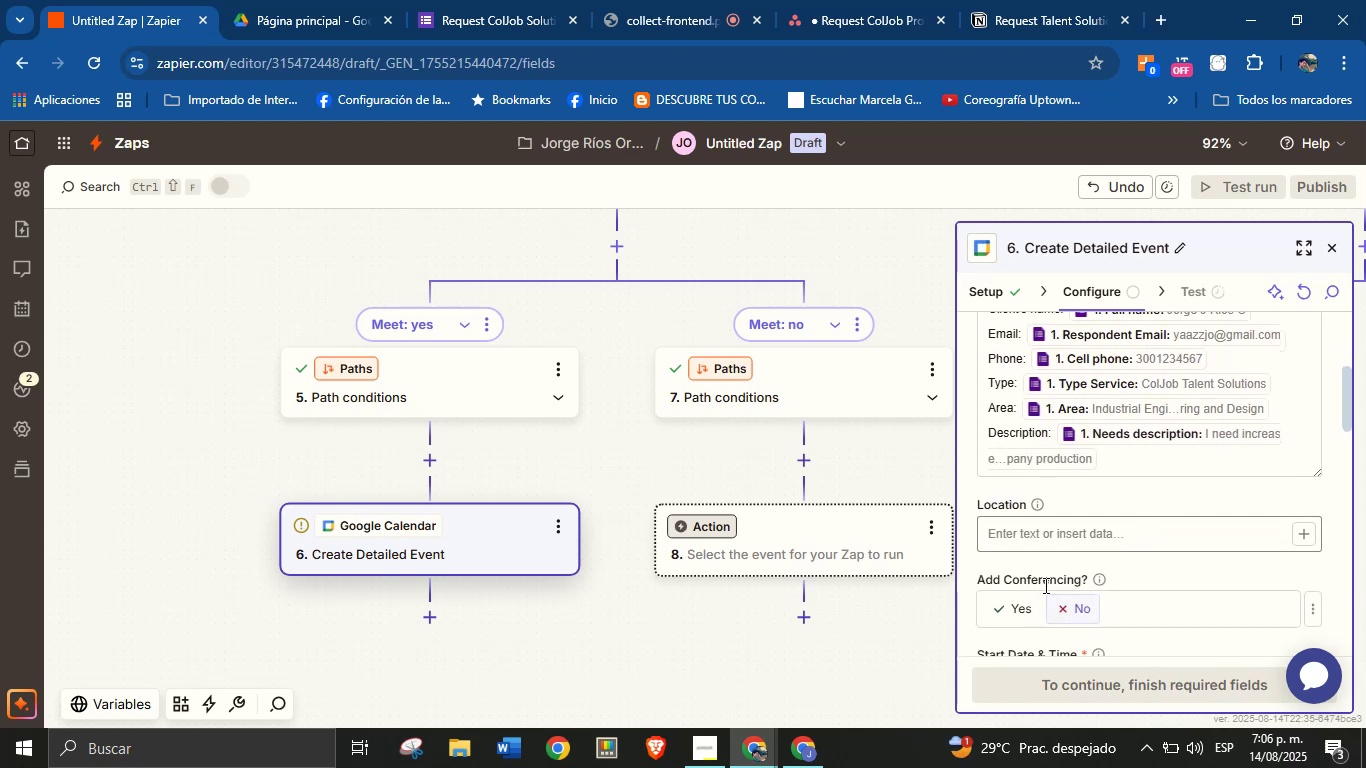 
left_click([1020, 606])
 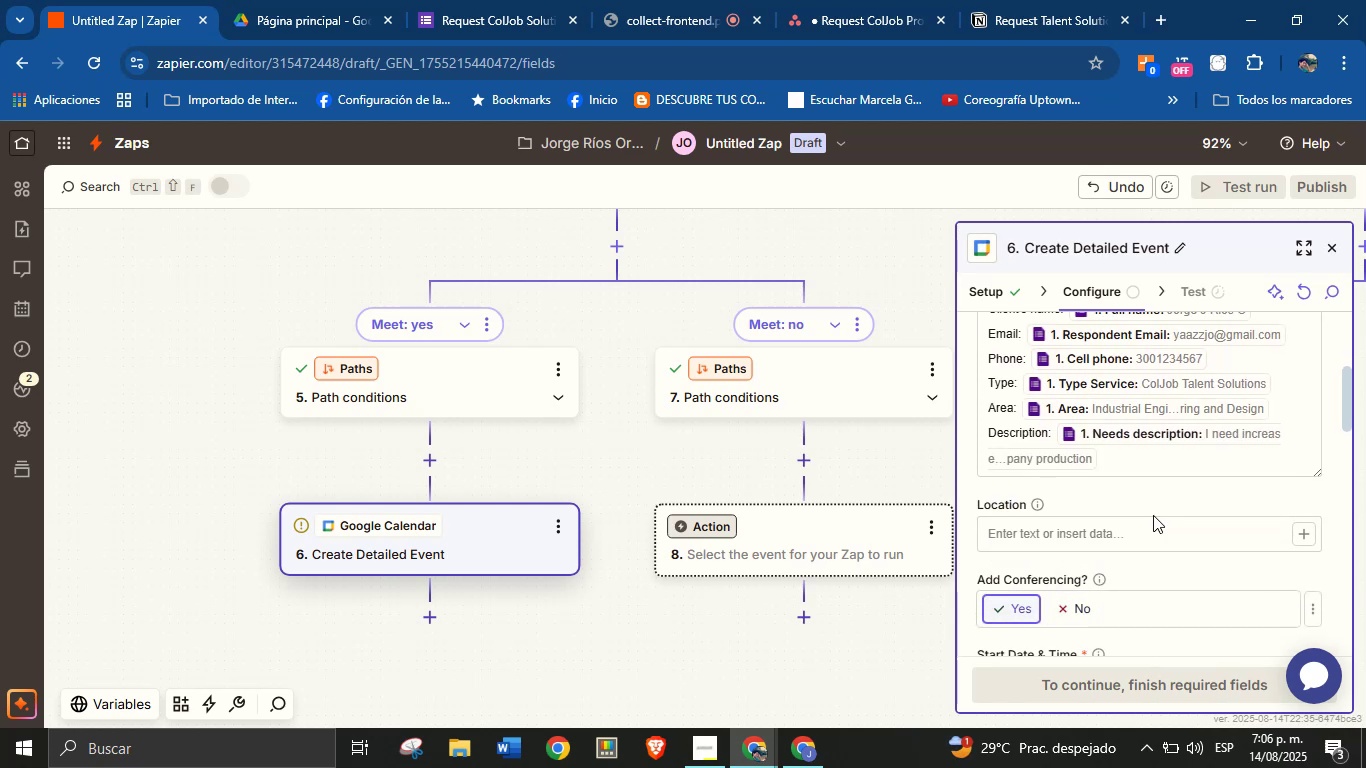 
scroll: coordinate [1169, 517], scroll_direction: down, amount: 2.0
 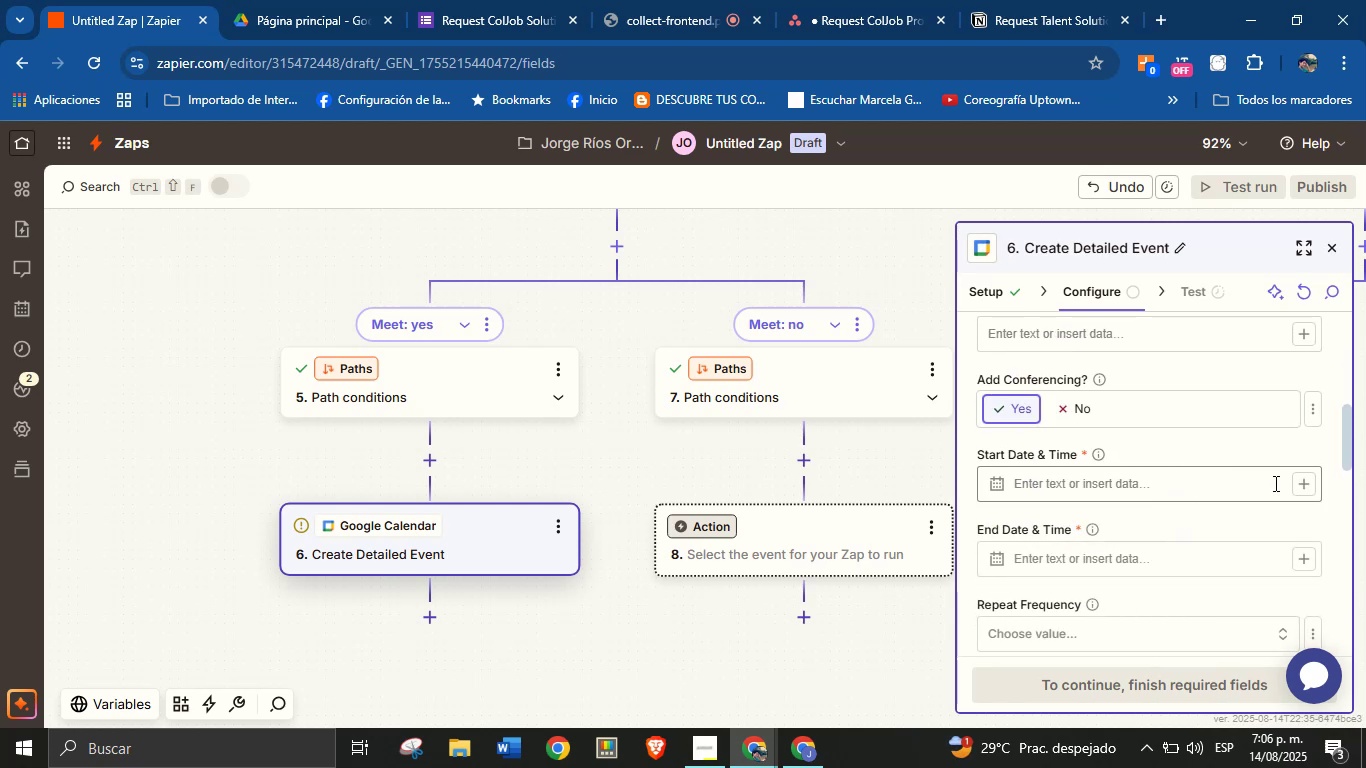 
left_click([1307, 483])
 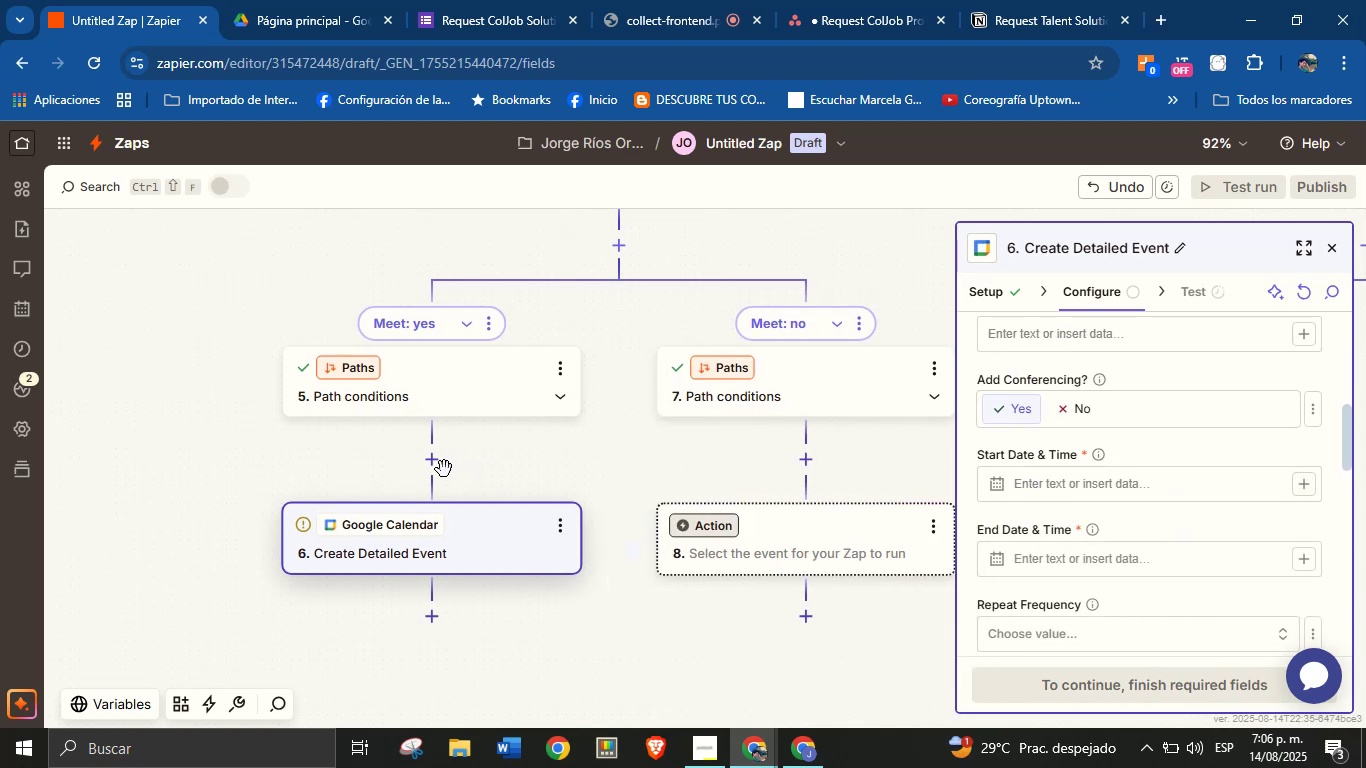 
left_click([437, 450])
 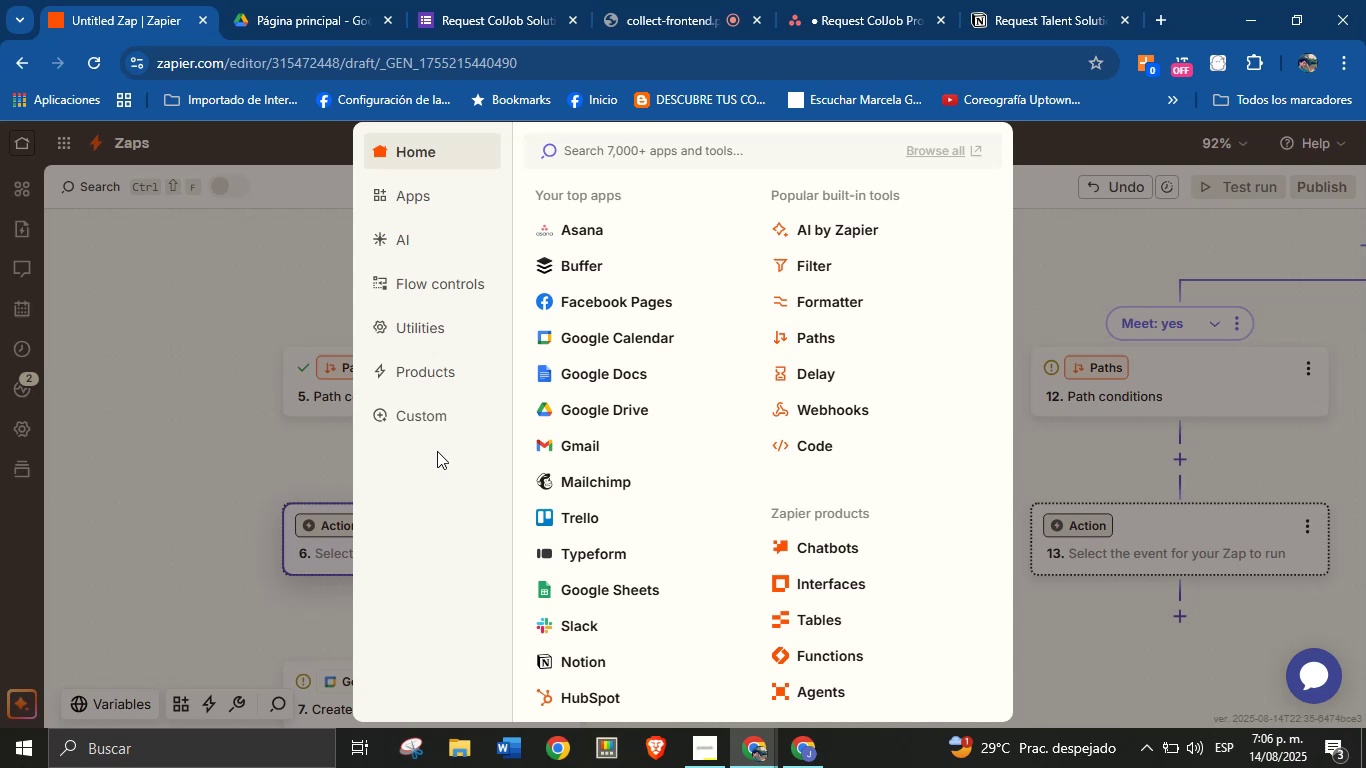 
wait(35.08)
 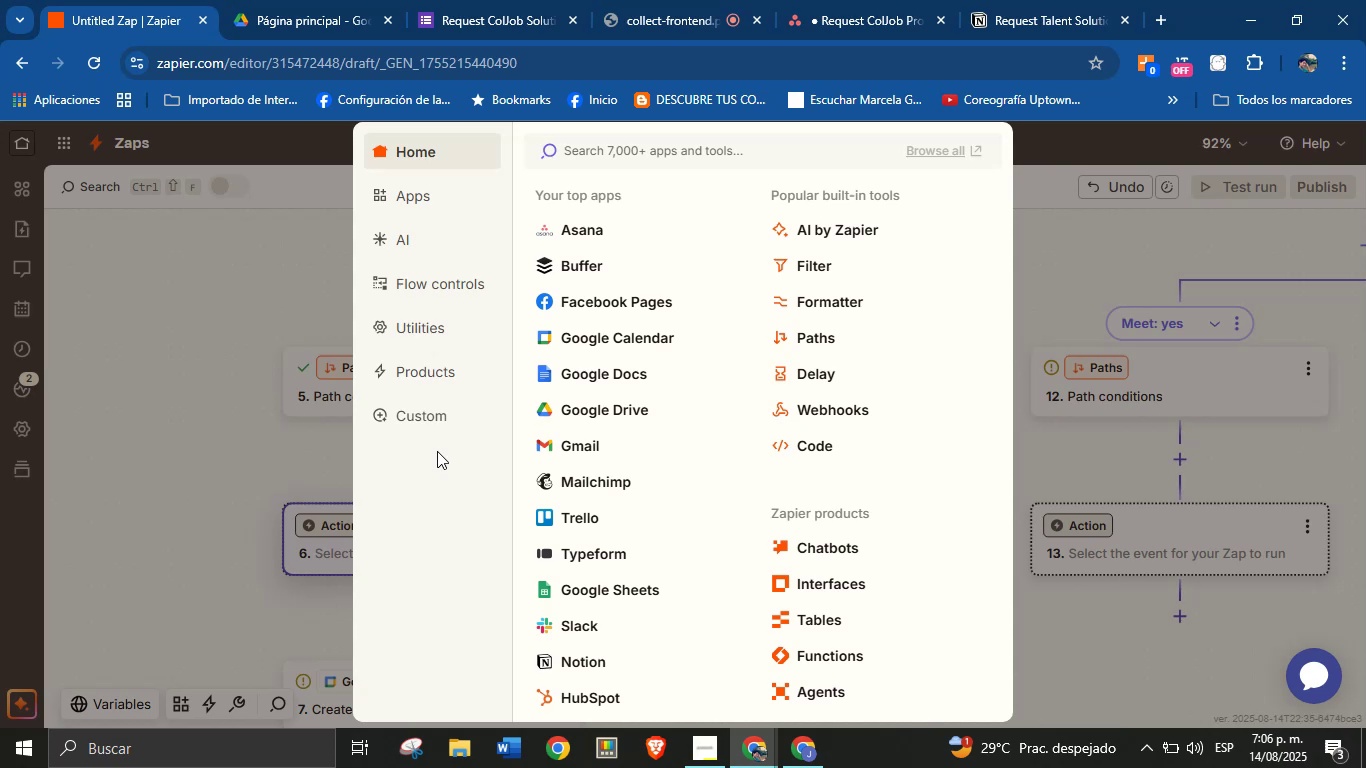 
left_click([813, 300])
 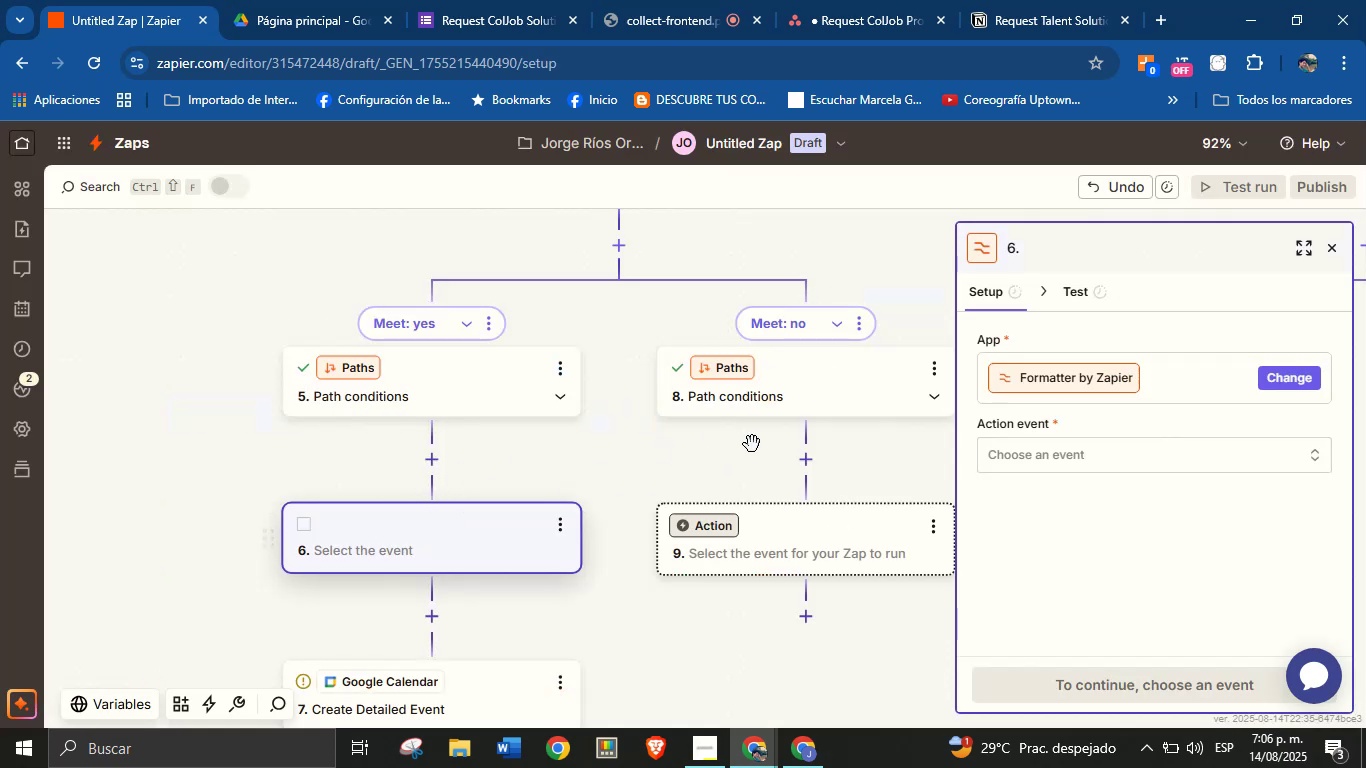 
left_click([1017, 457])
 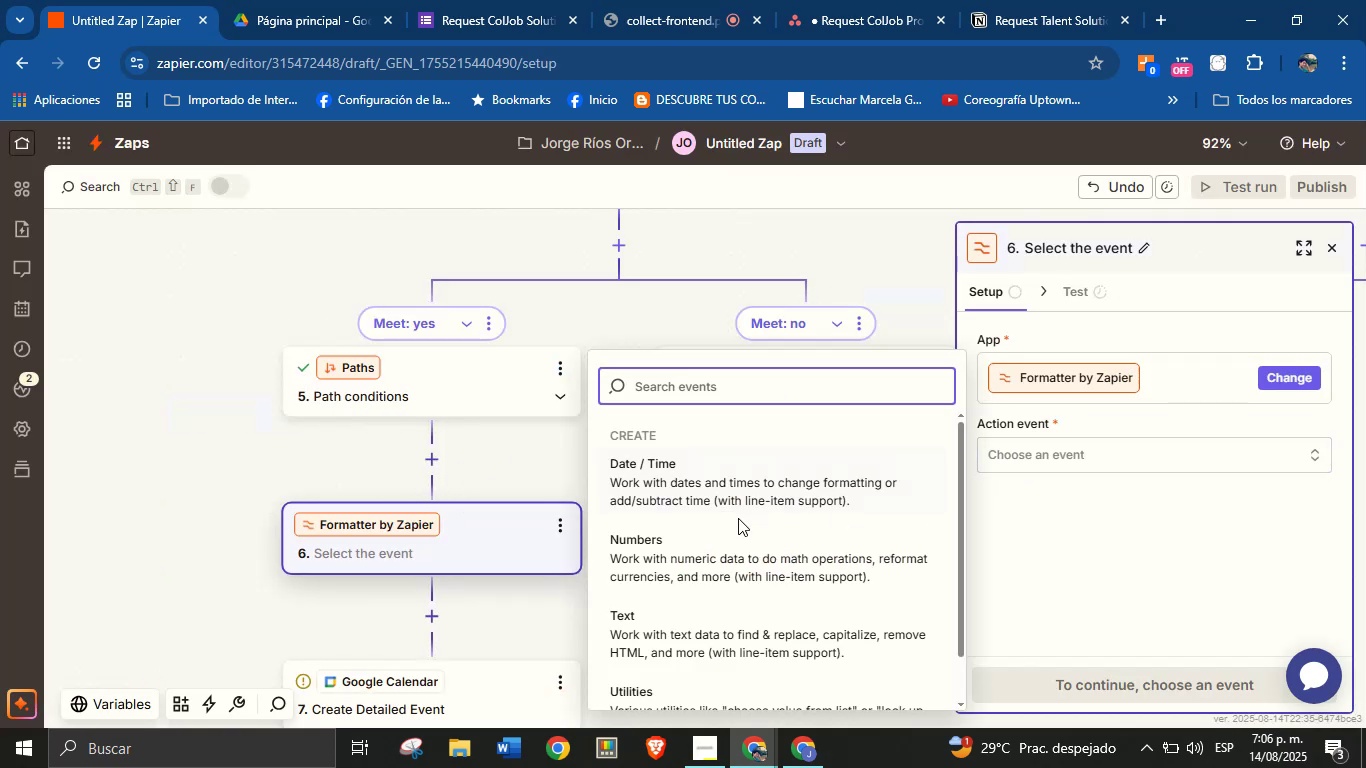 
left_click([751, 484])
 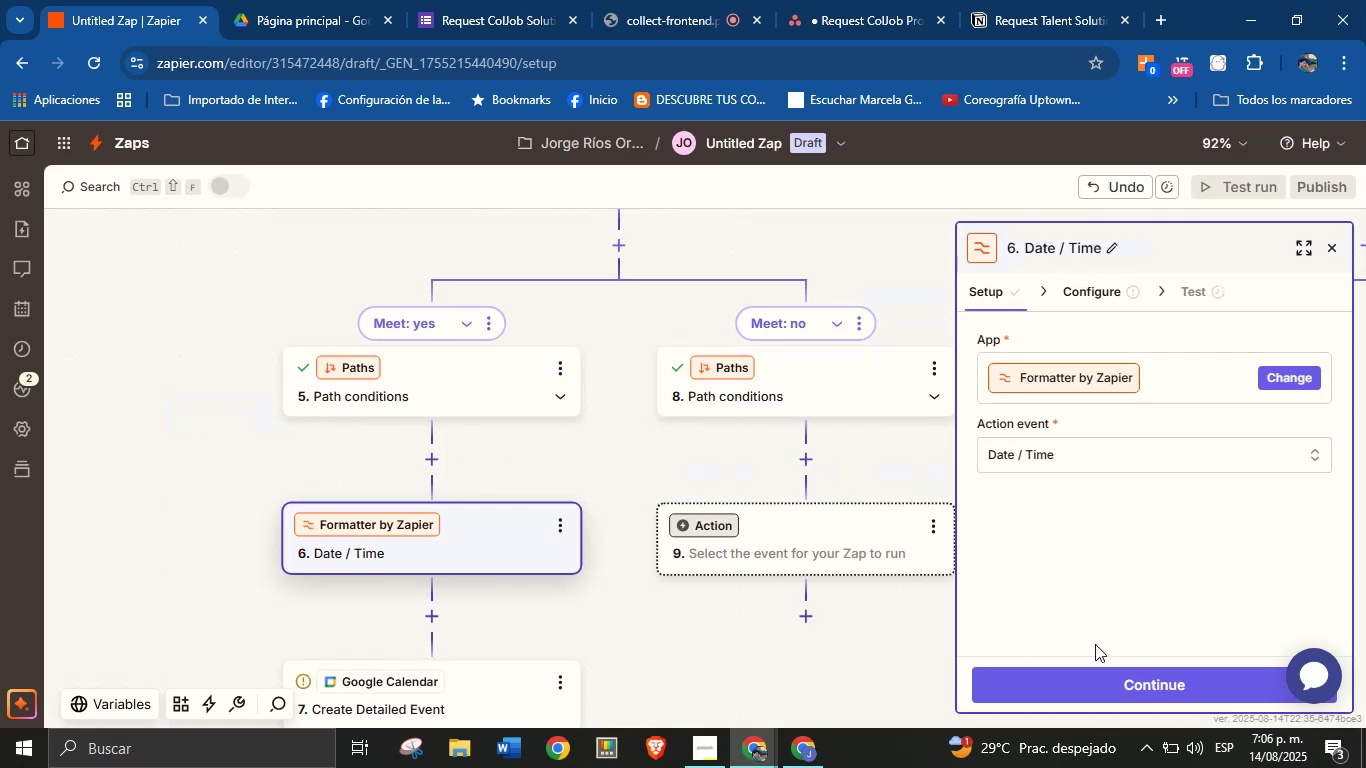 
left_click([1108, 682])
 